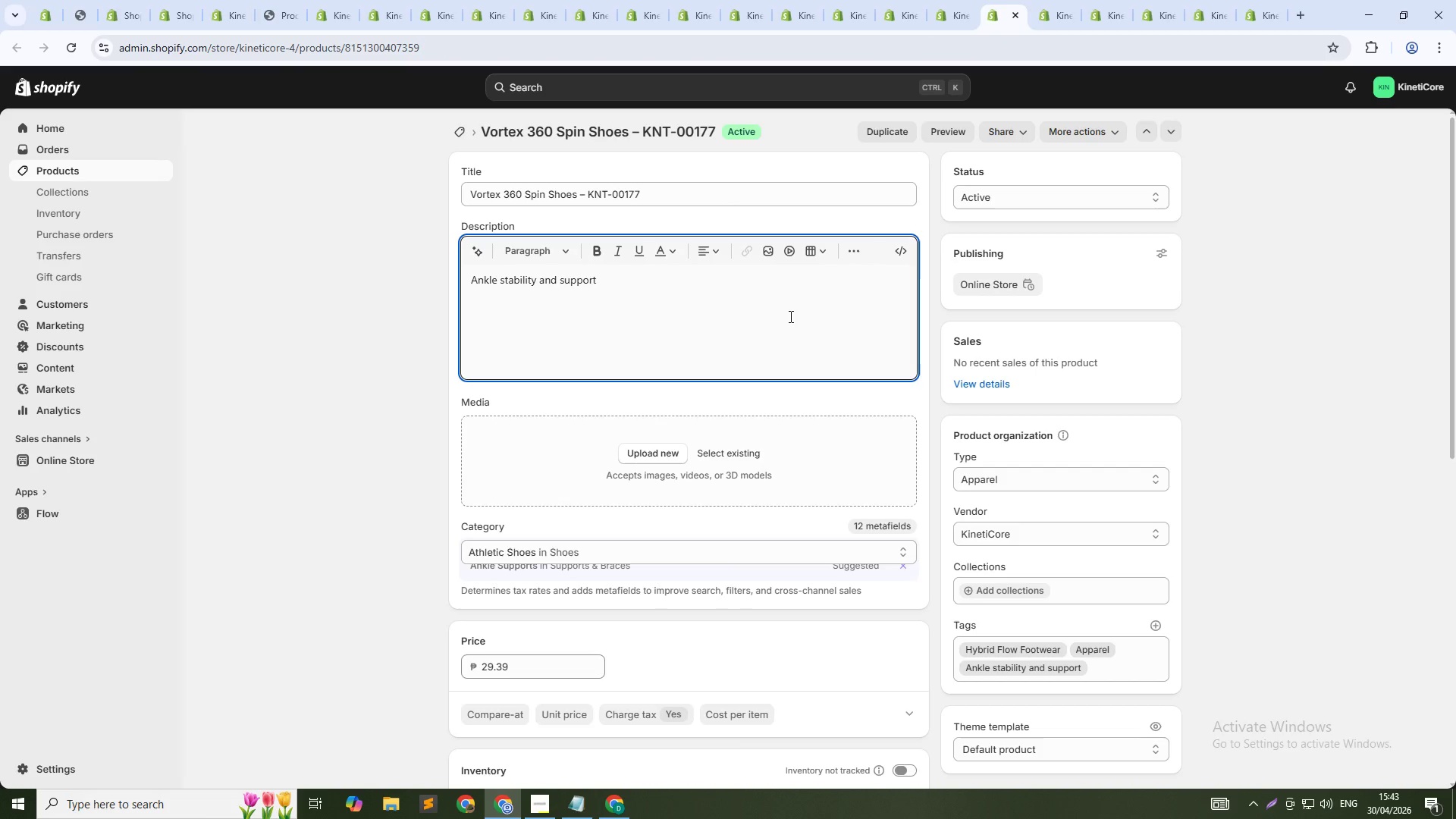 
key(Control+A)
 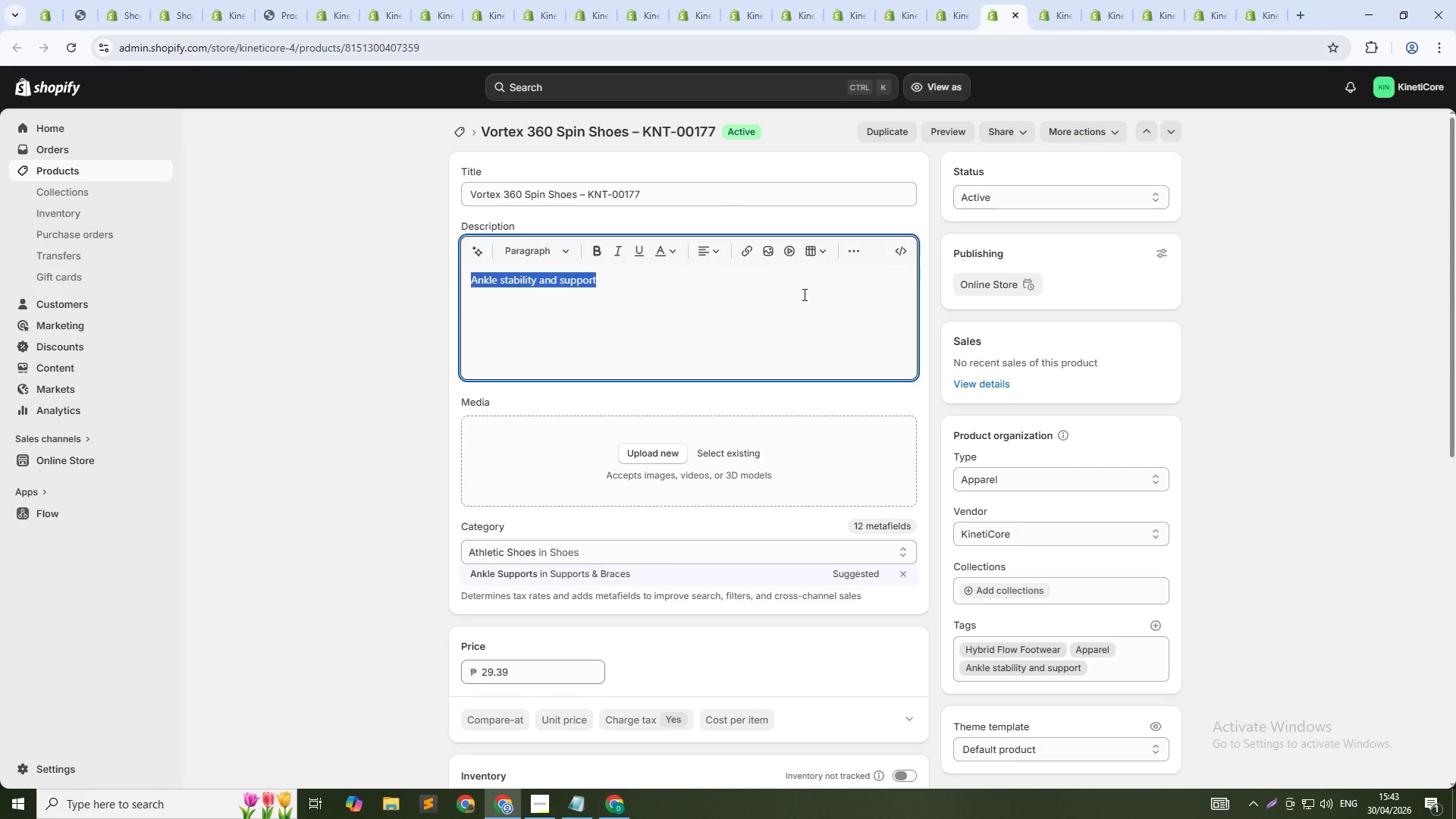 
key(Control+V)
 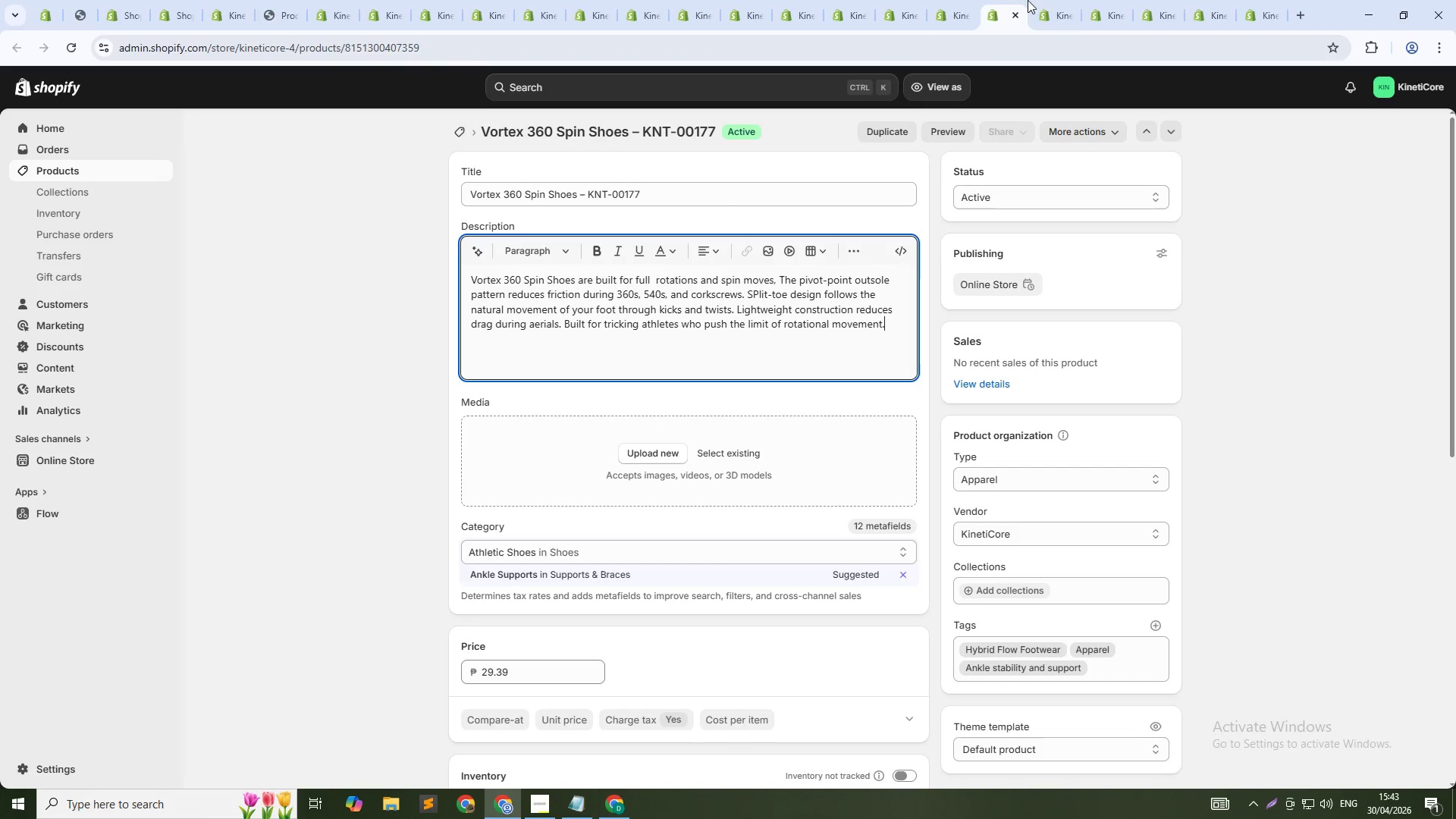 
left_click([1040, 2])
 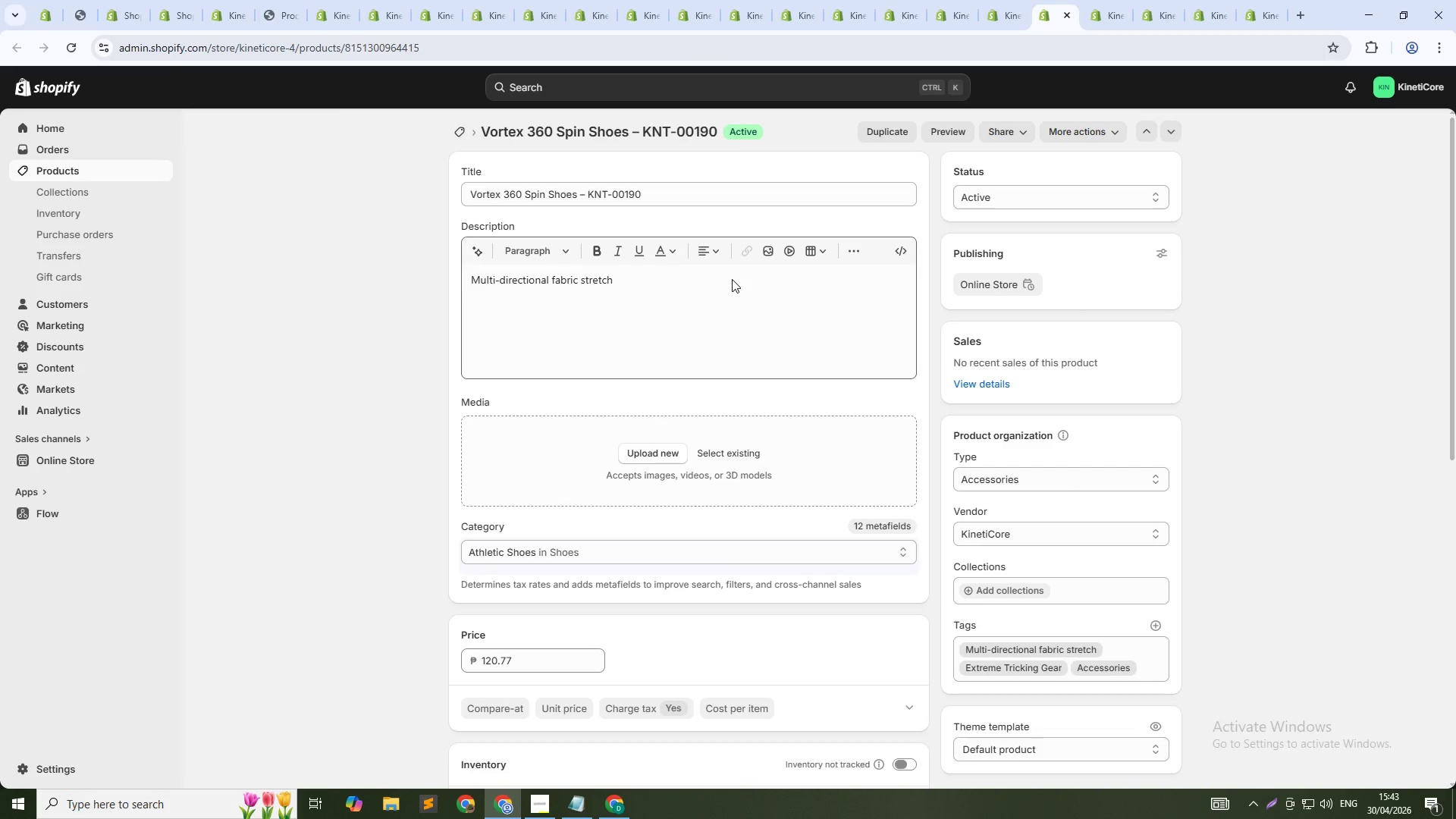 
key(Control+A)
 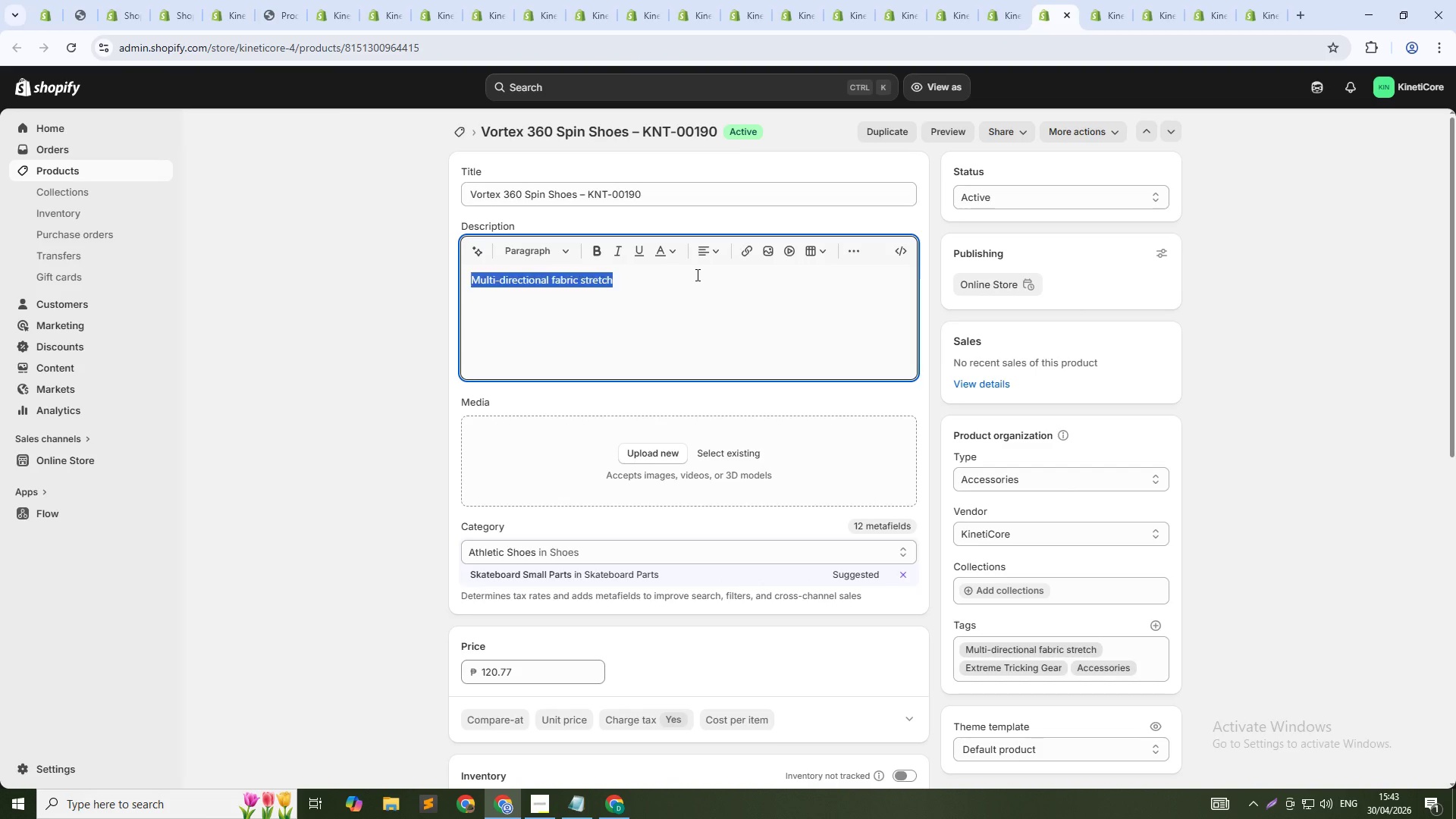 
key(Control+V)
 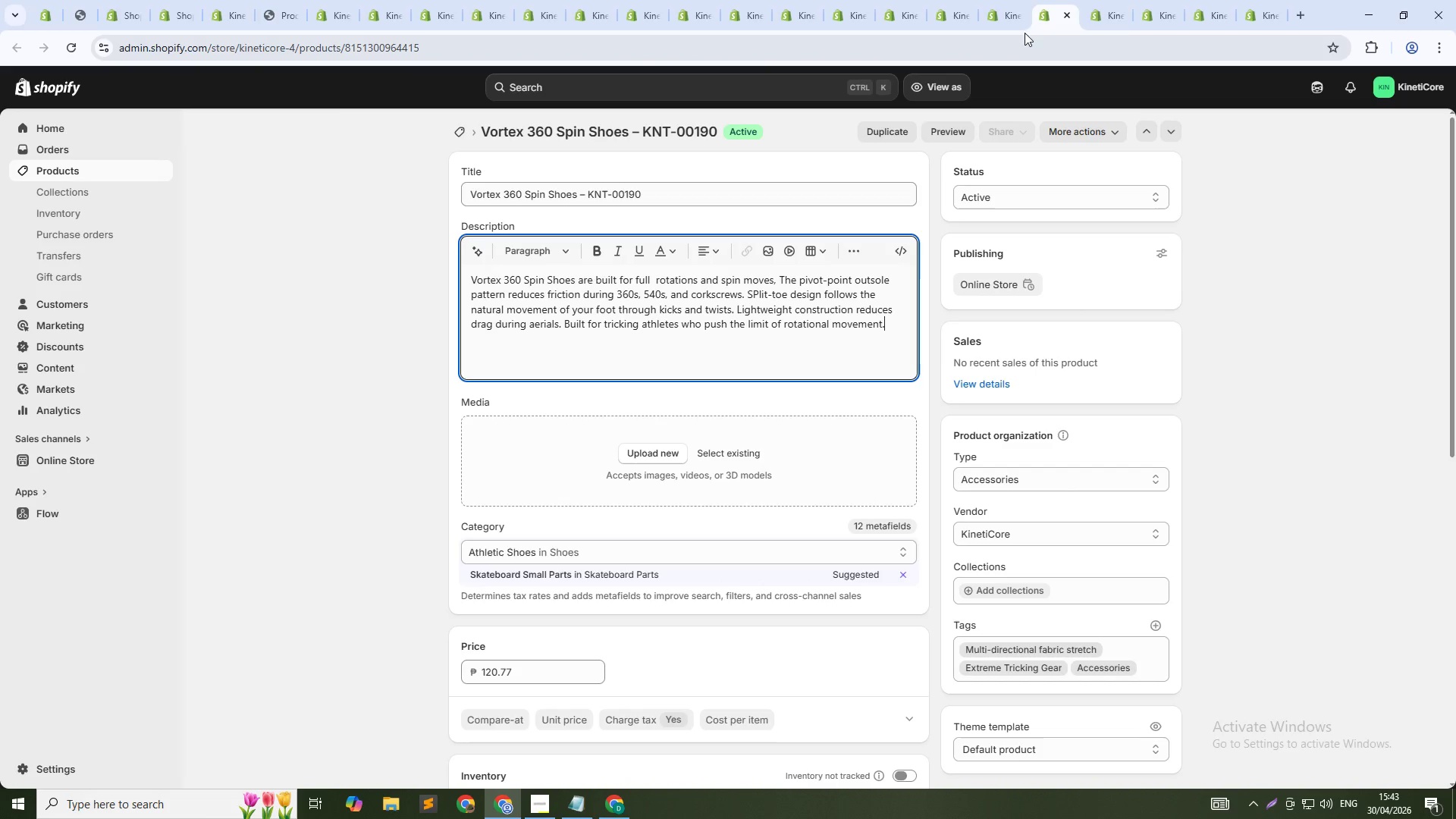 
left_click([1109, 0])
 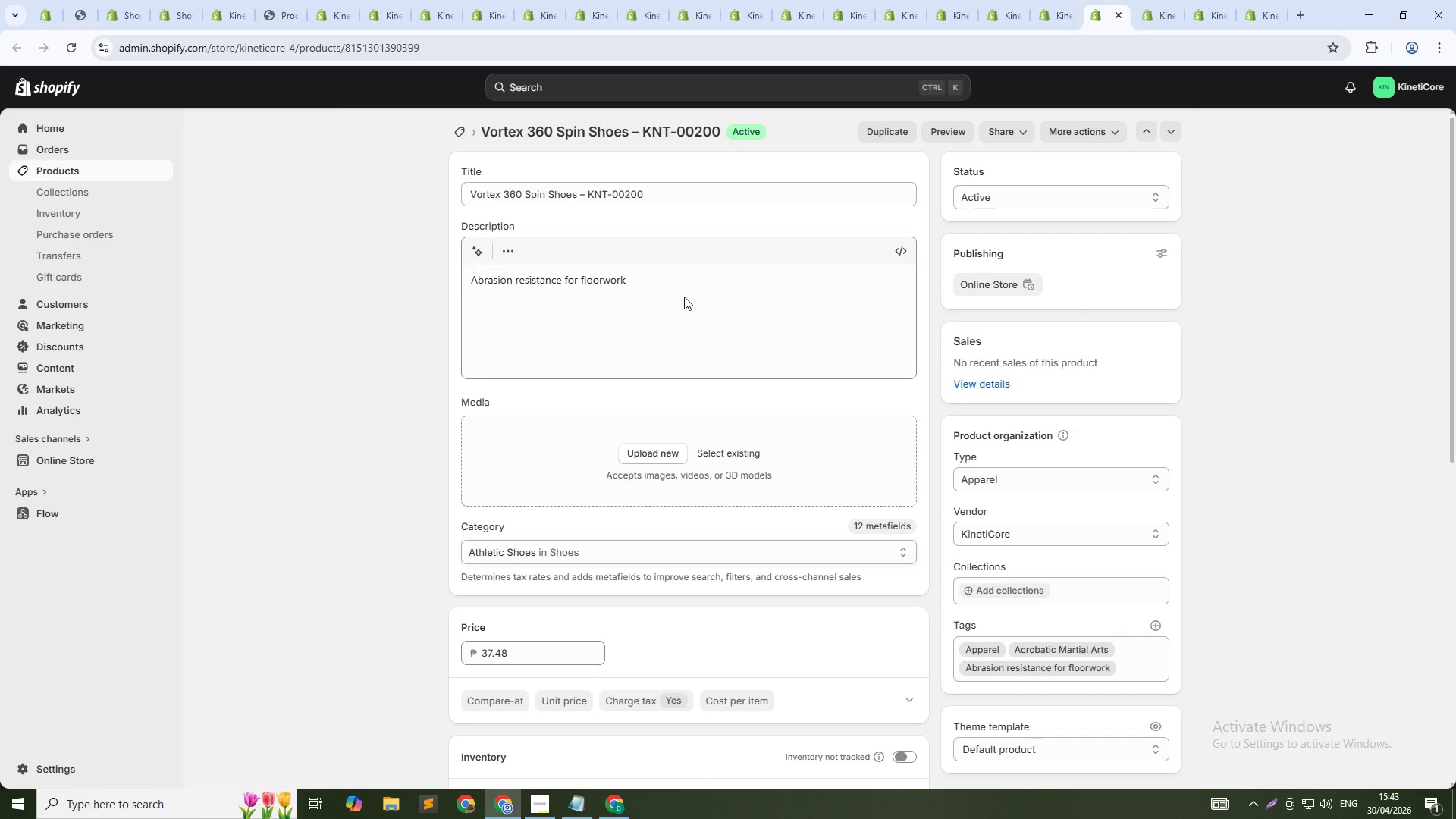 
left_click([684, 298])
 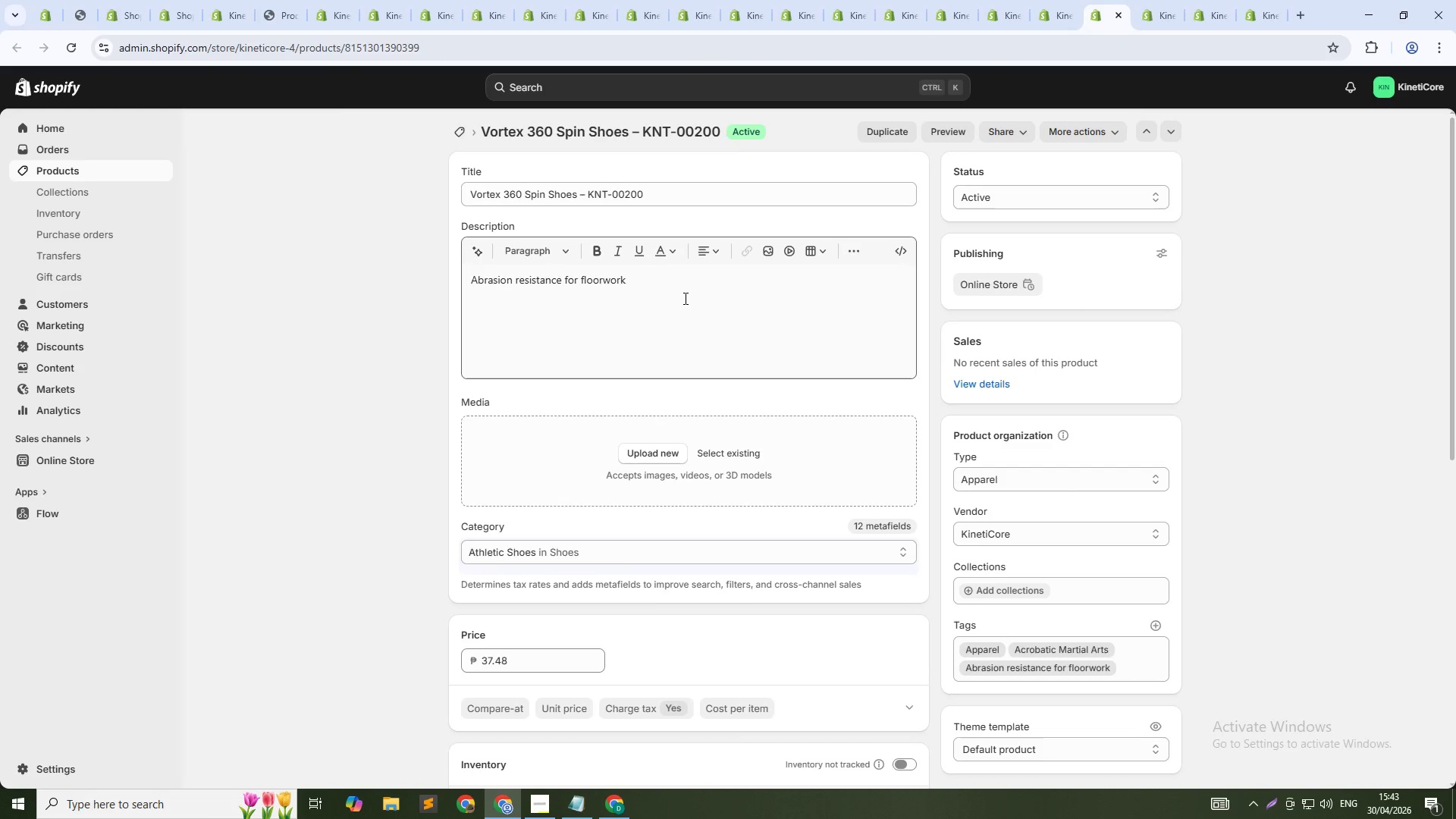 
key(Control+A)
 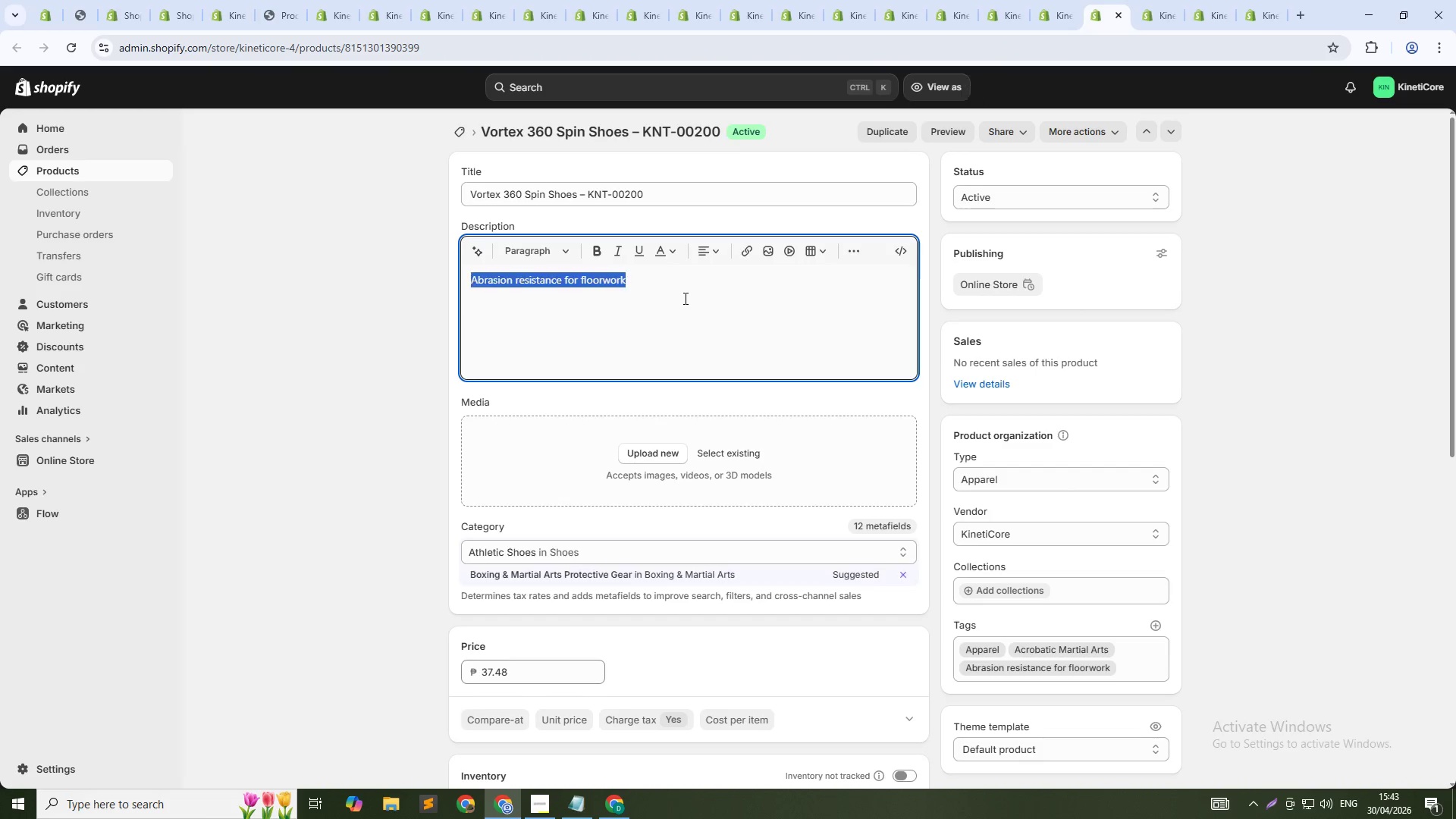 
key(Control+V)
 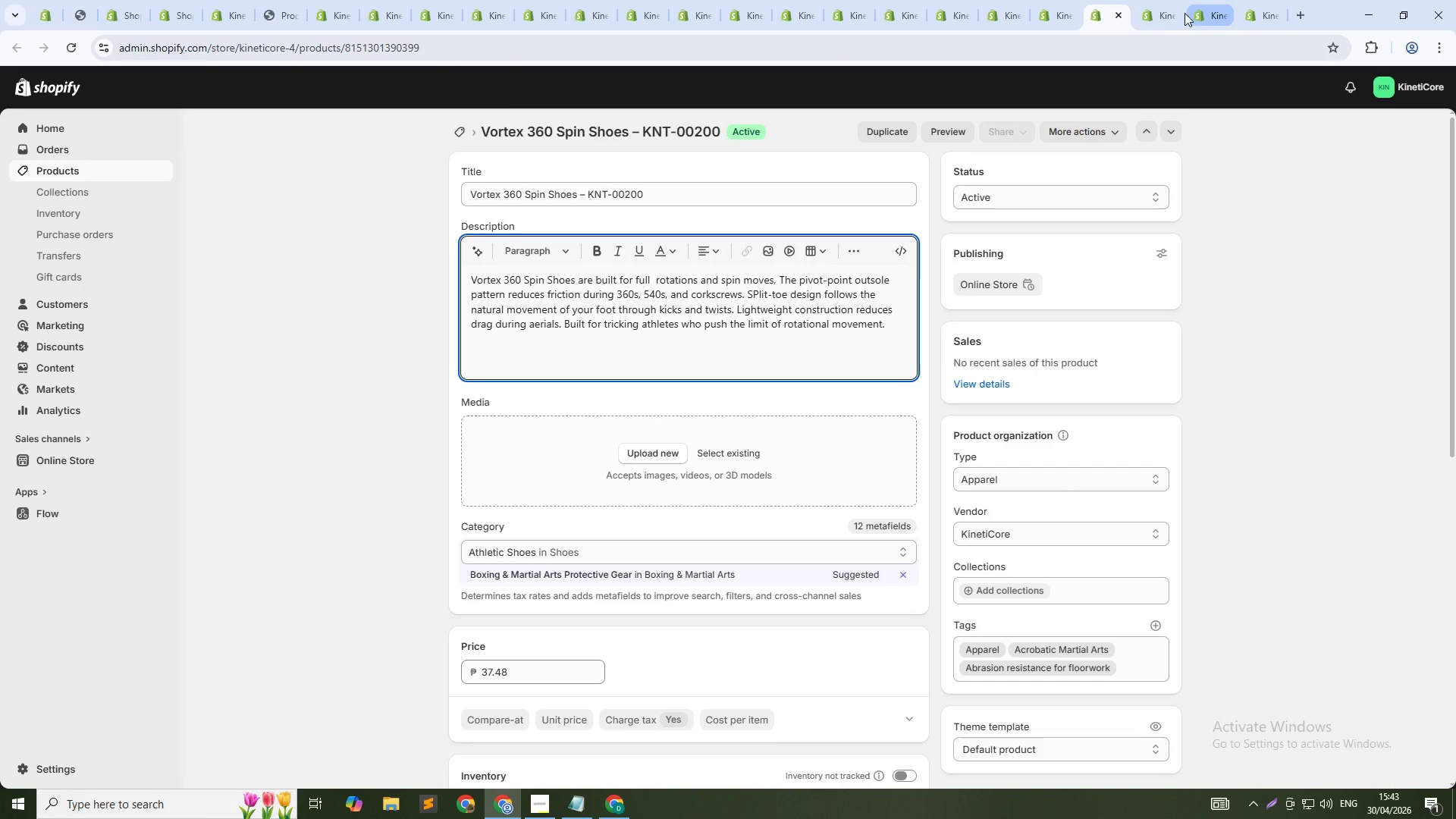 
left_click([1153, 24])
 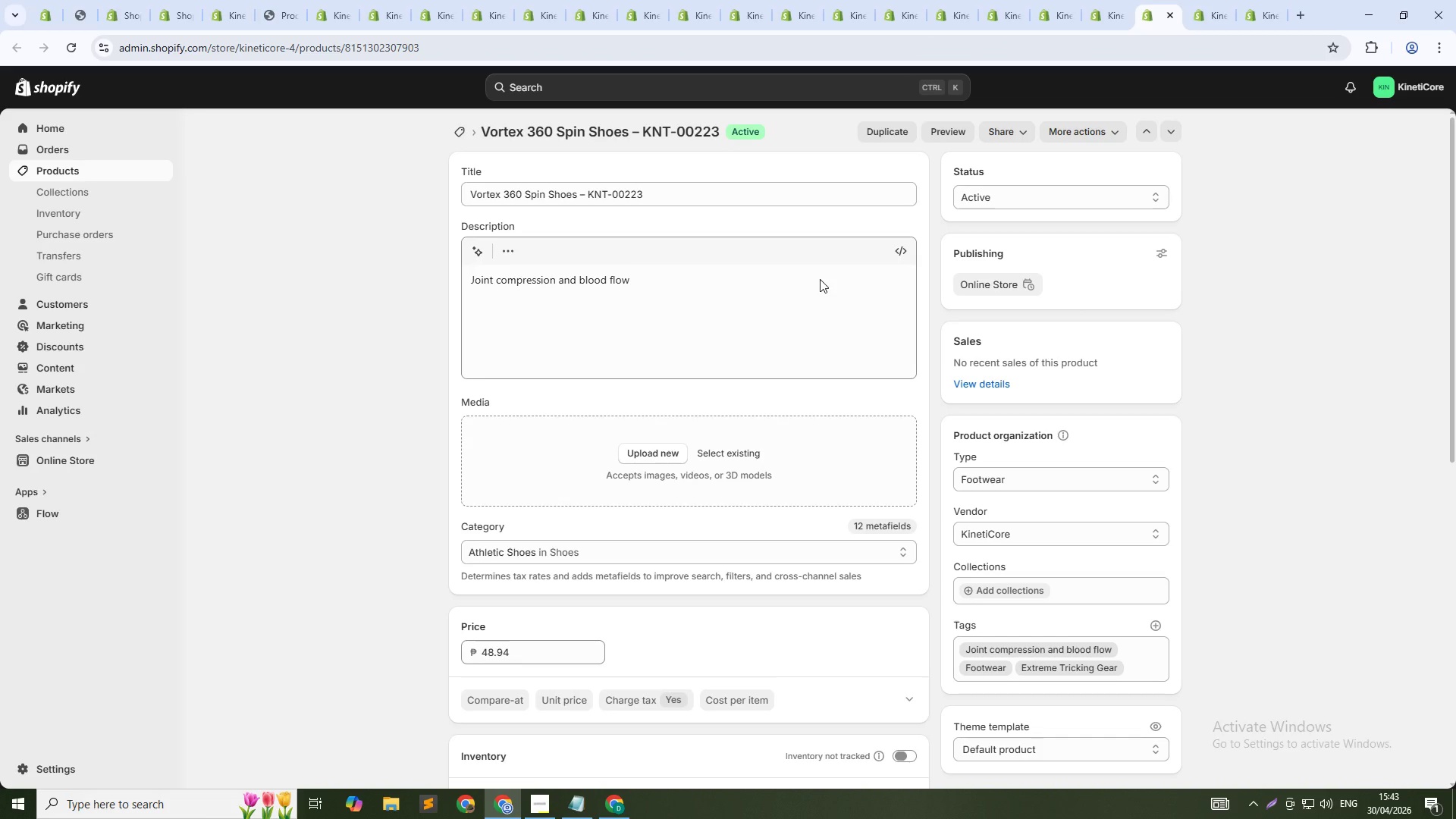 
left_click([802, 290])
 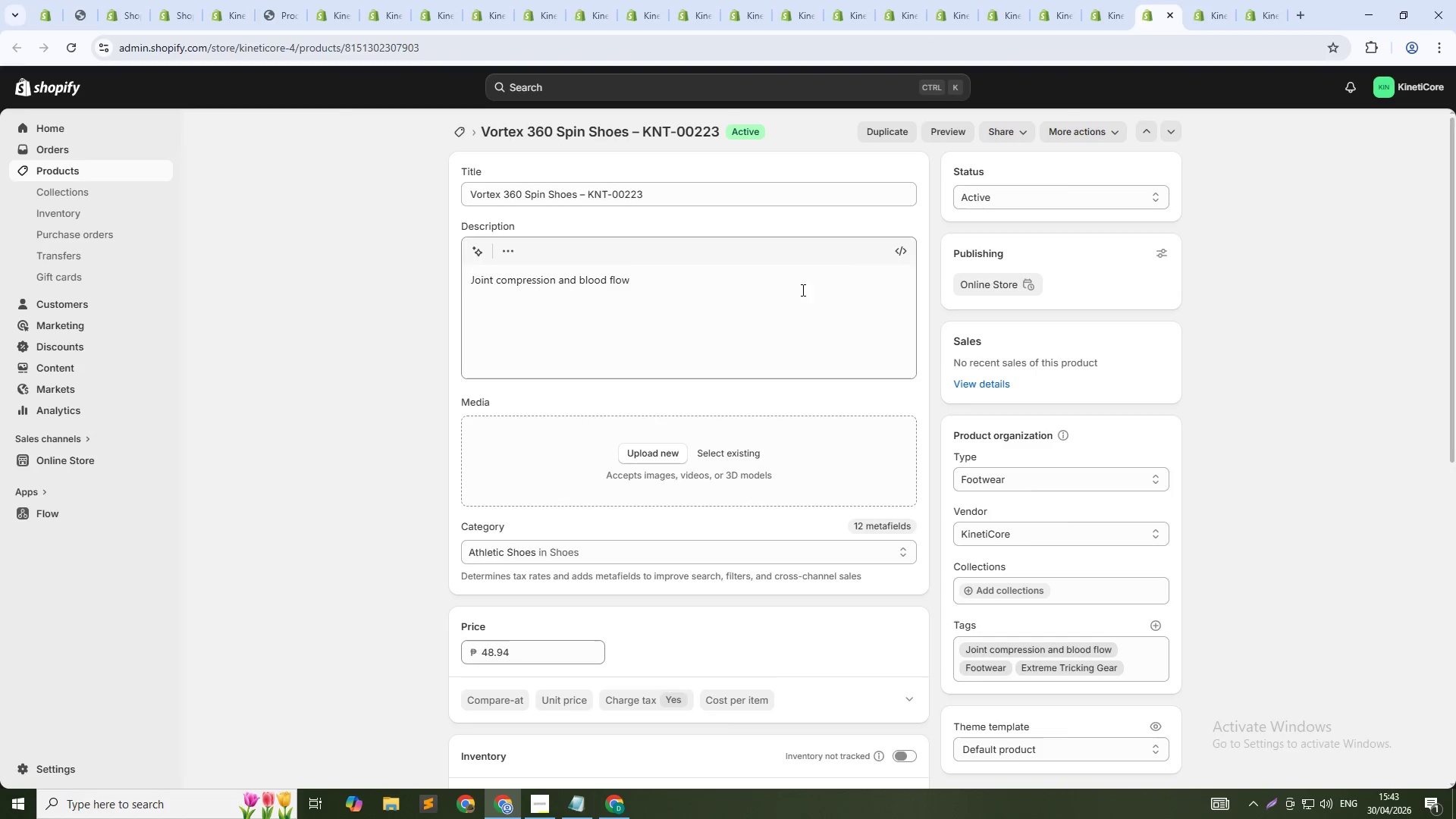 
key(Control+A)
 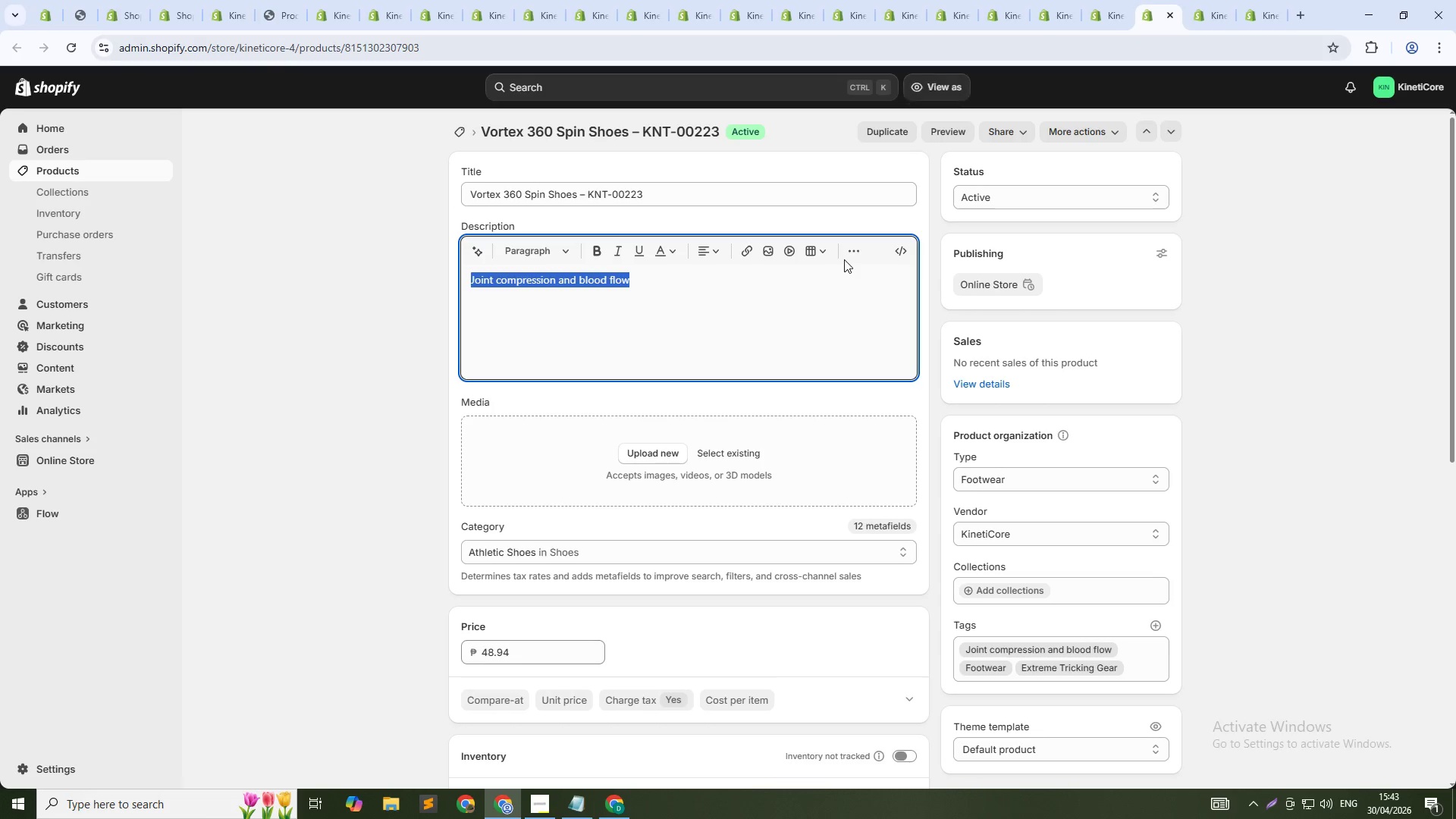 
key(Control+V)
 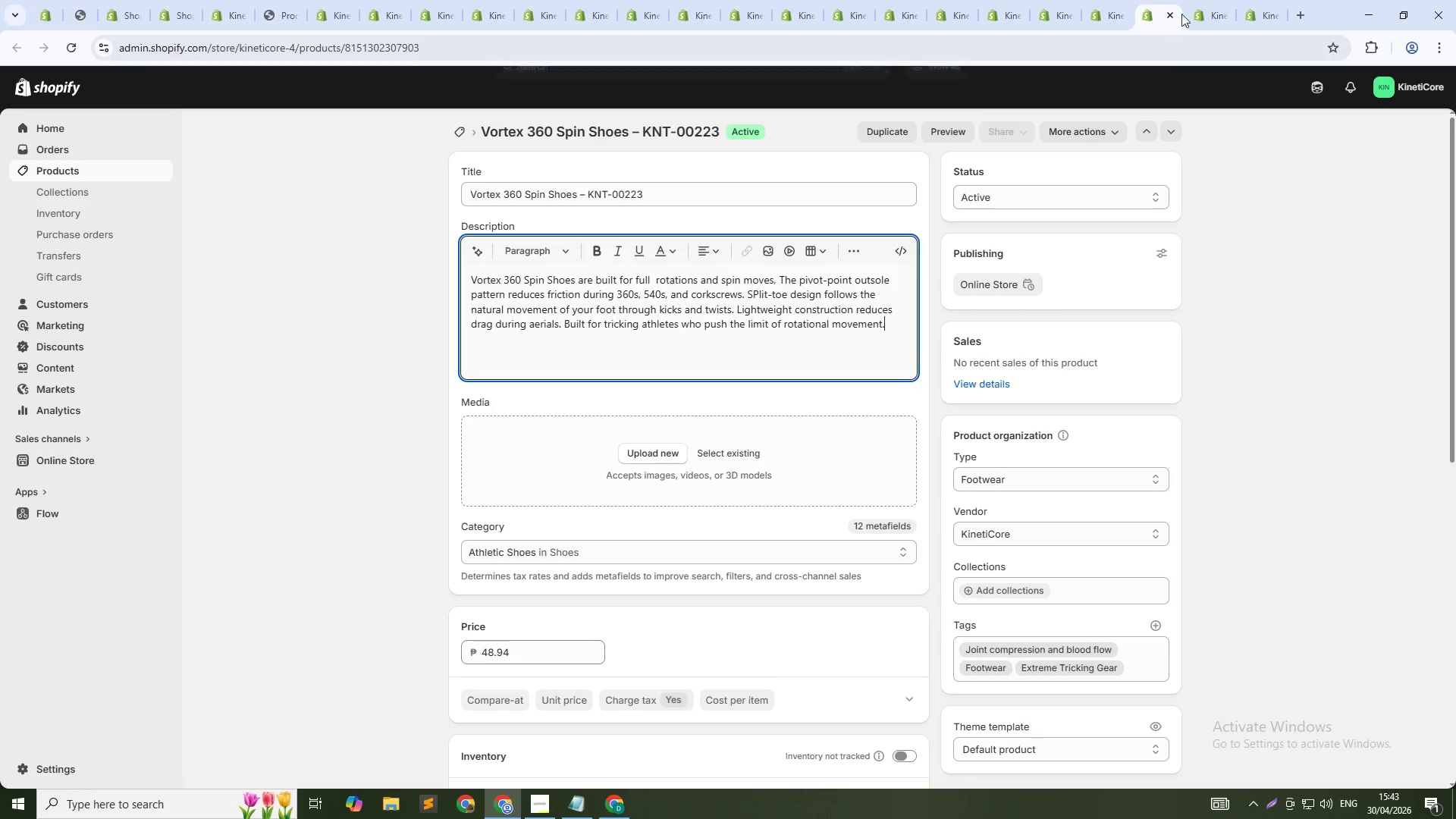 
left_click([1198, 0])
 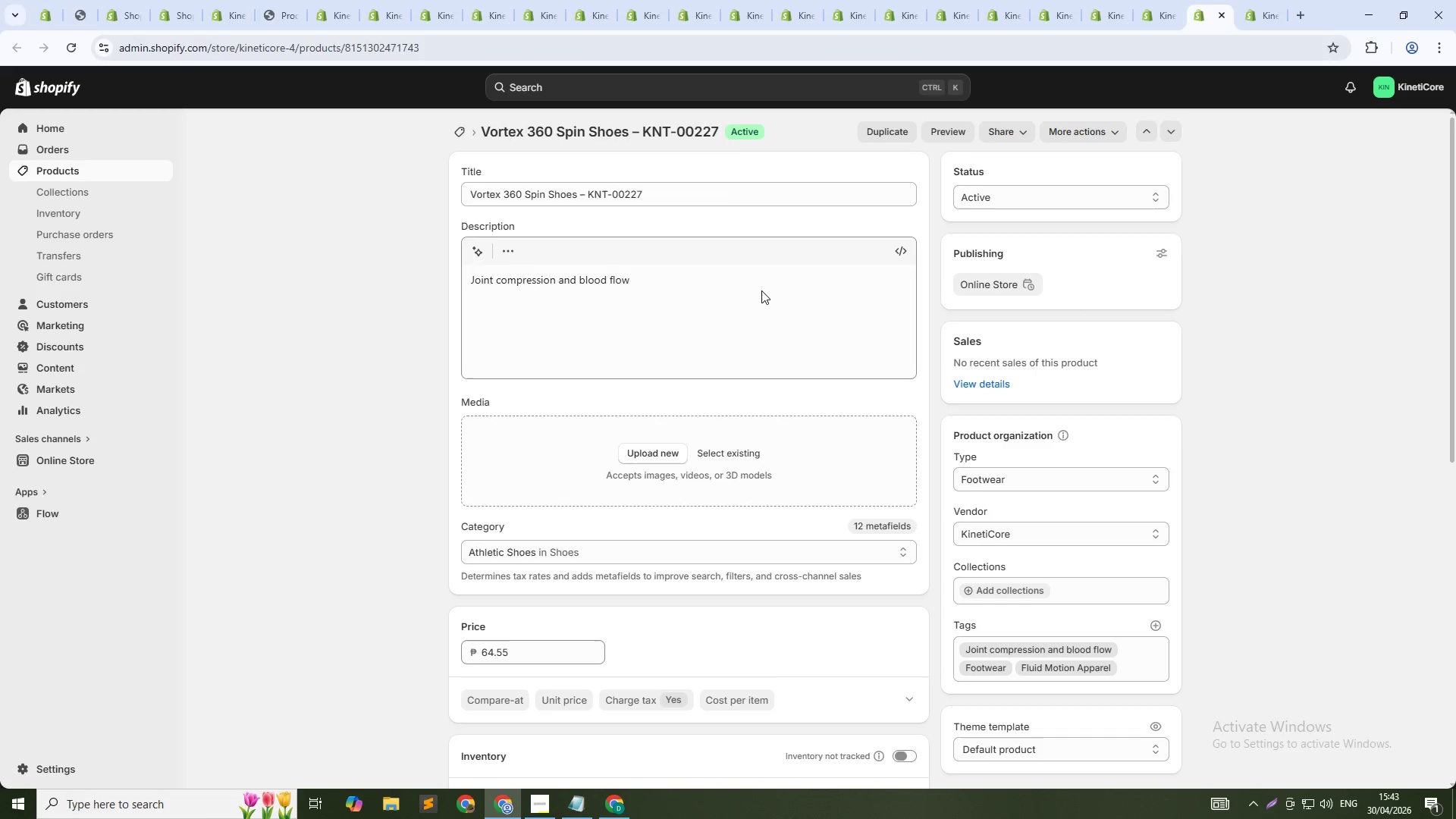 
left_click([761, 290])
 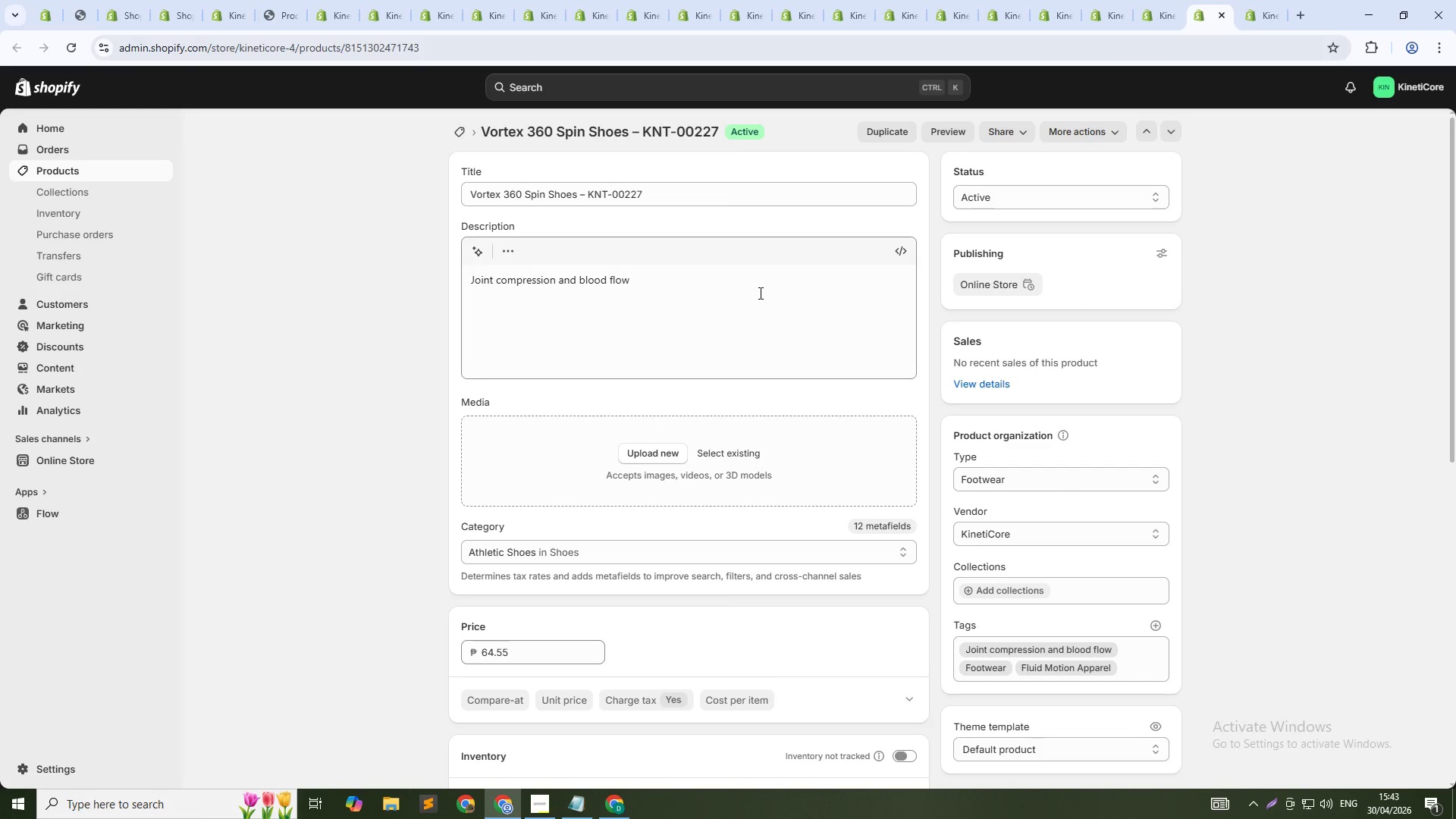 
key(Control+A)
 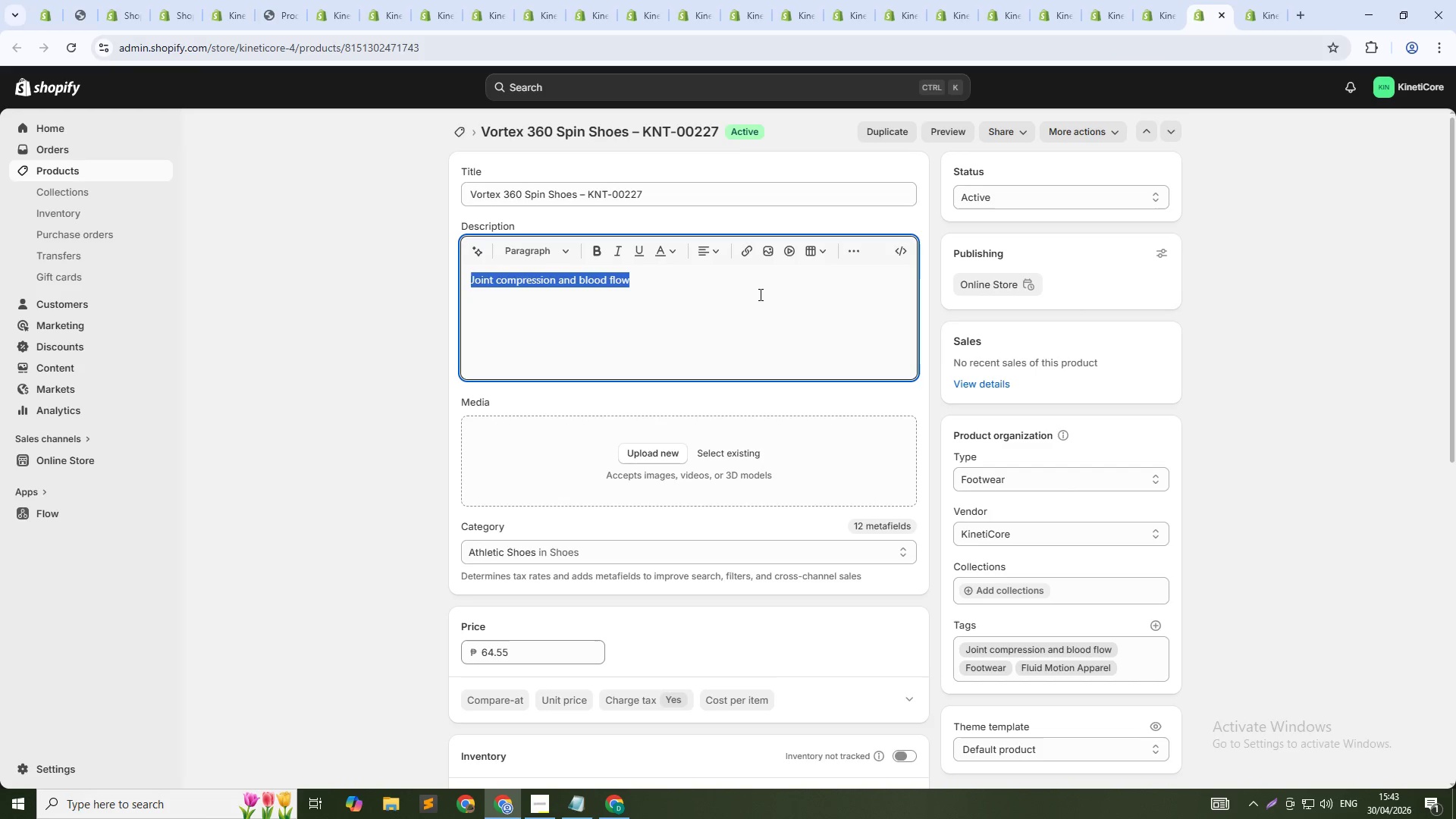 
key(Control+V)
 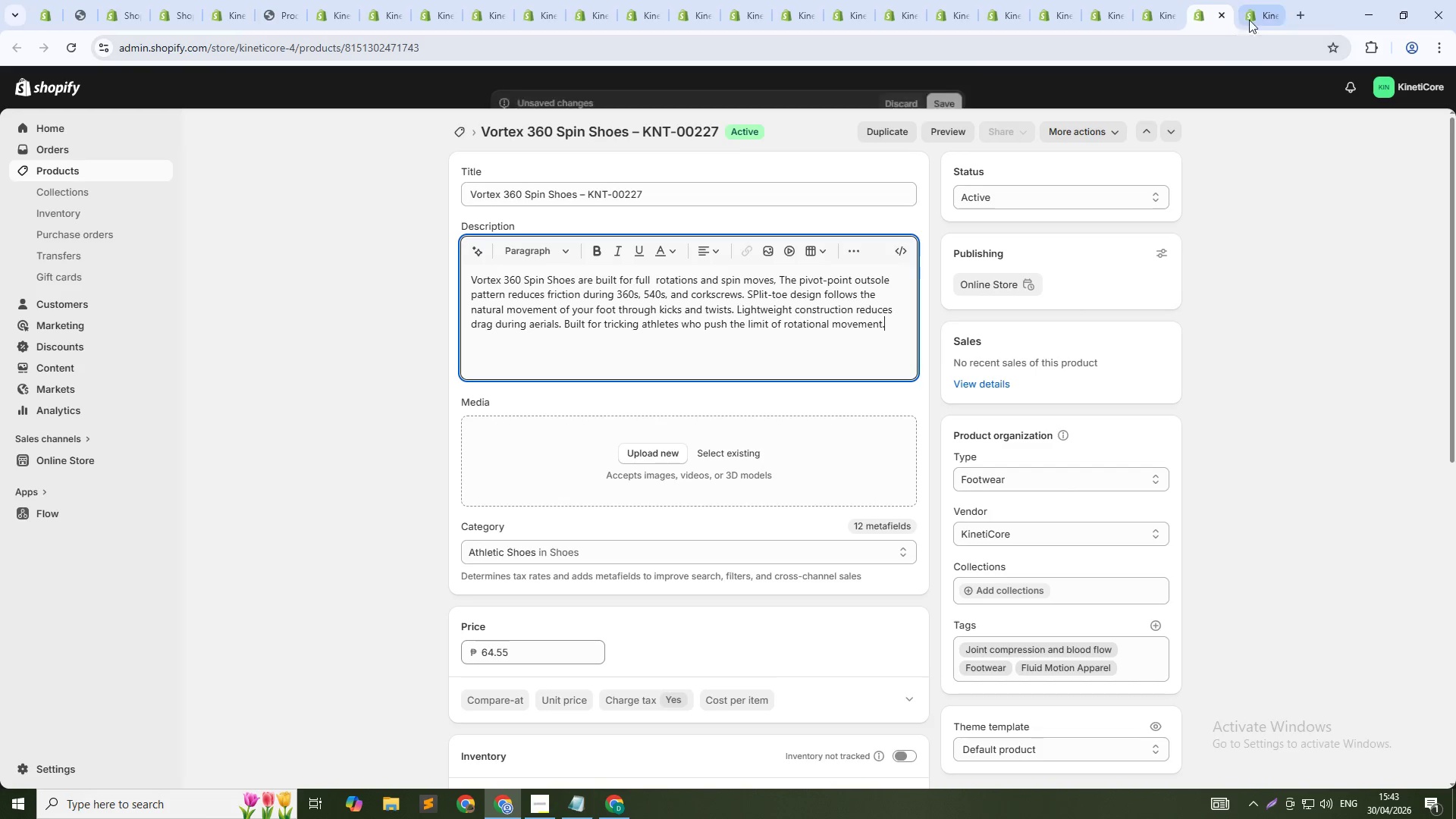 
left_click([1254, 17])
 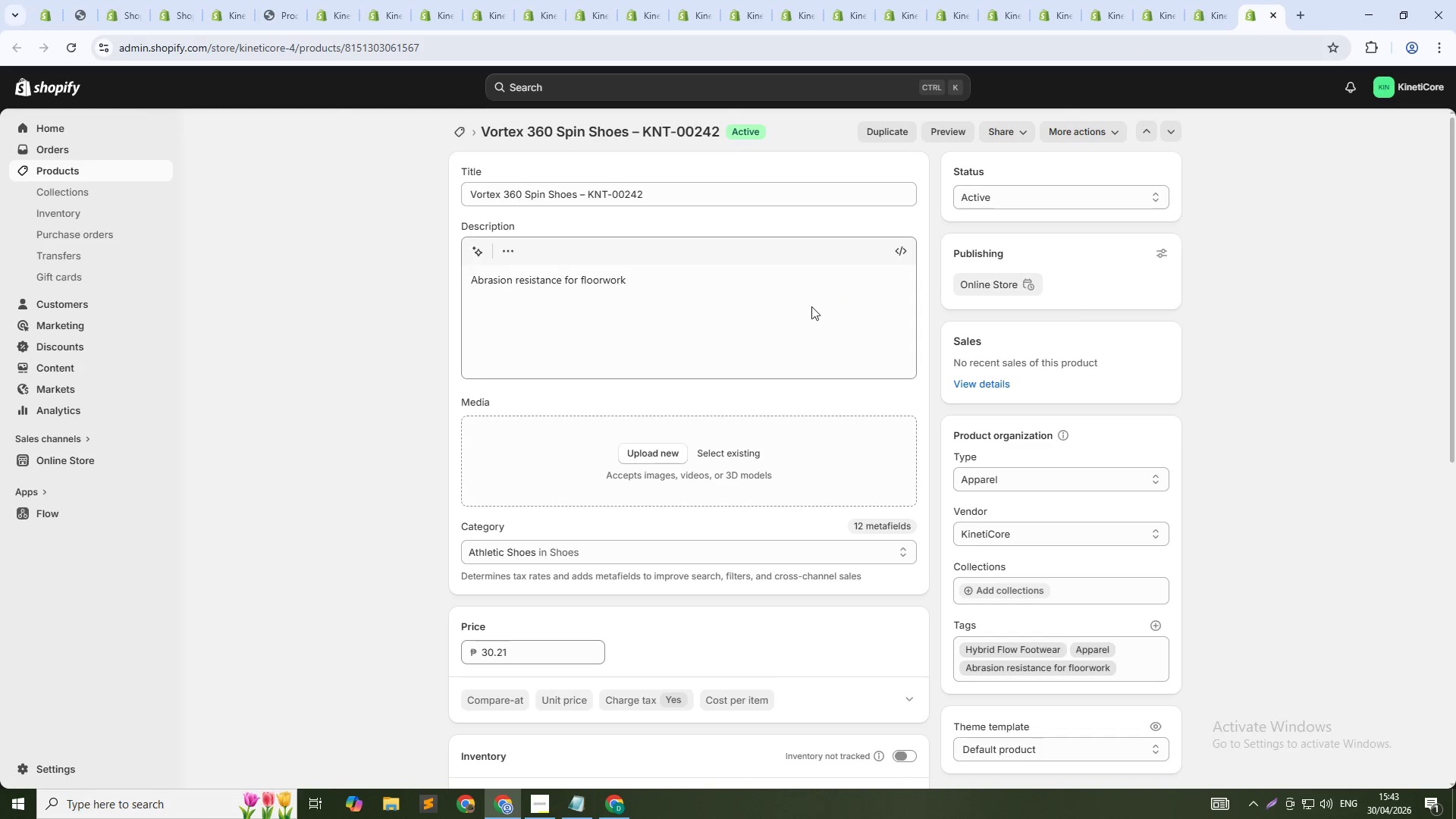 
left_click([802, 306])
 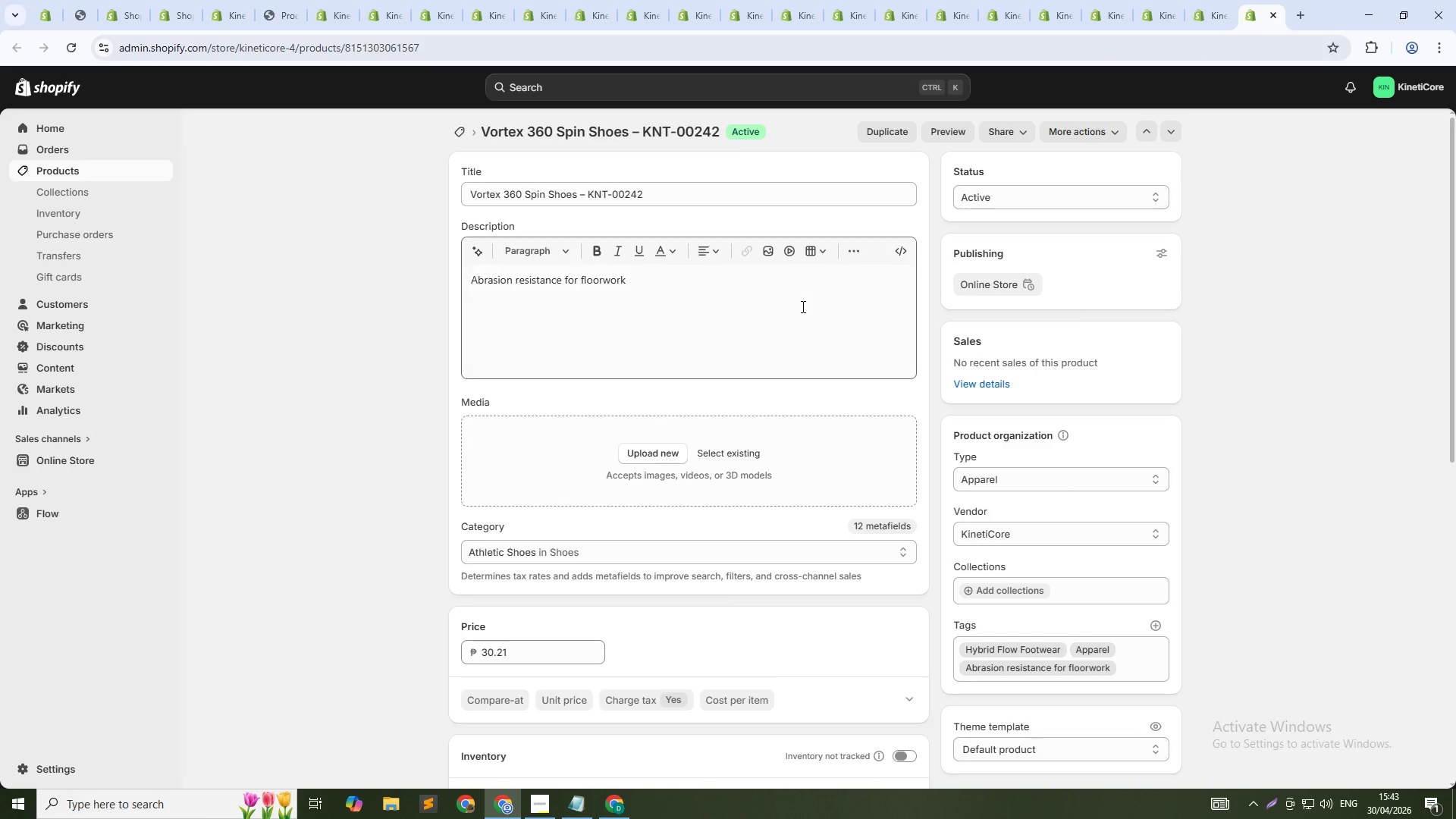 
key(Control+A)
 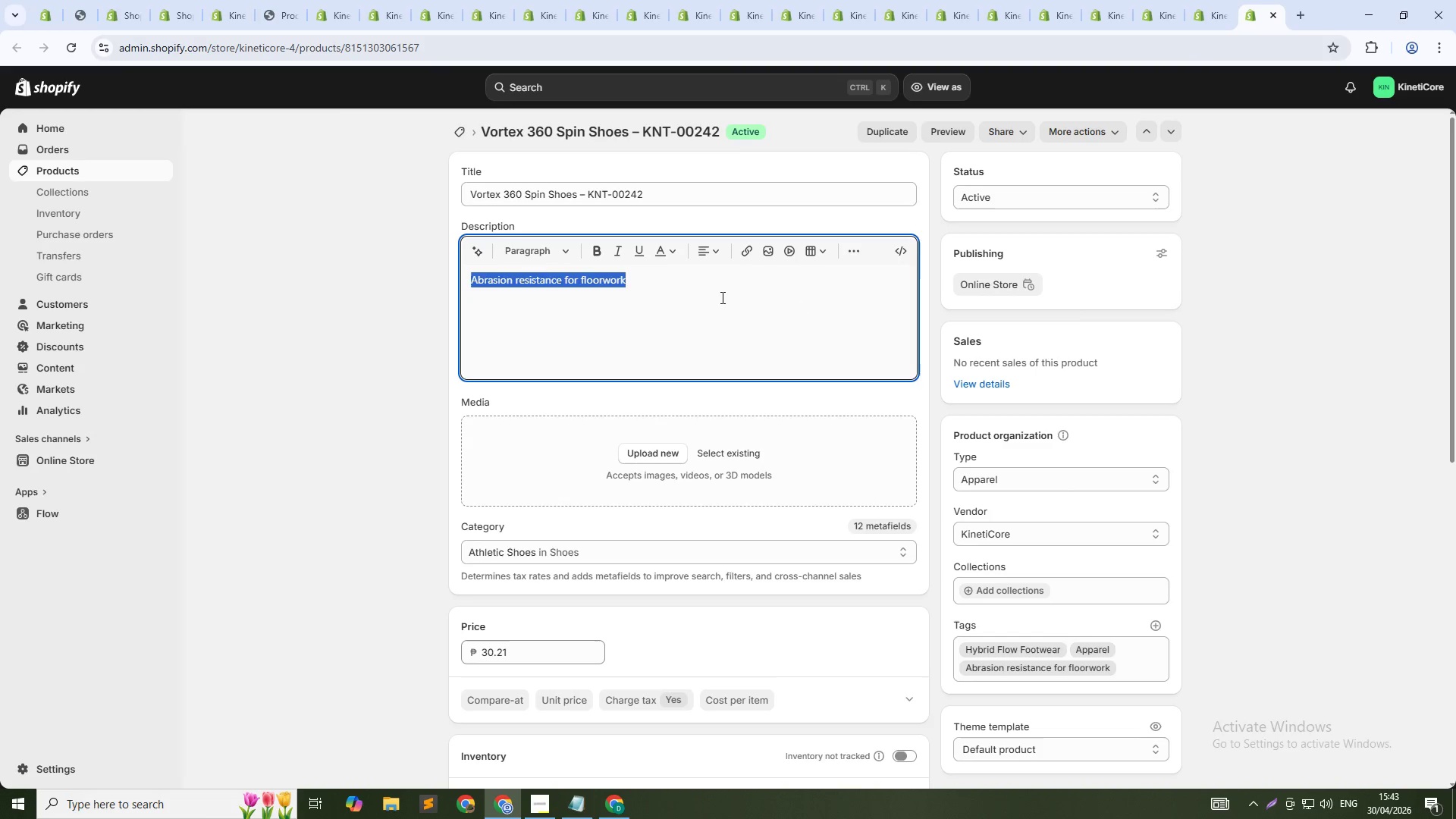 
key(Control+V)
 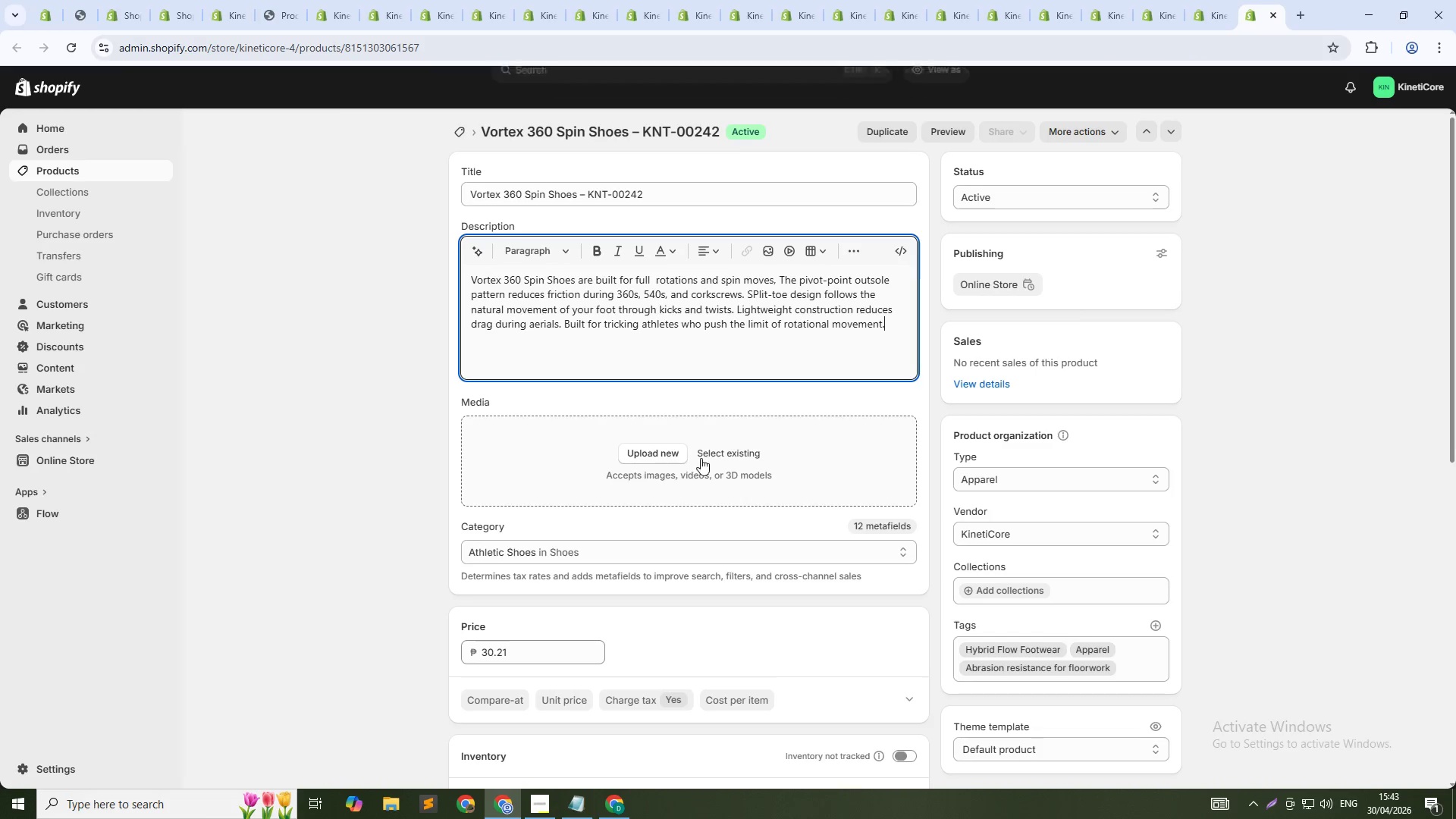 
left_click([714, 450])
 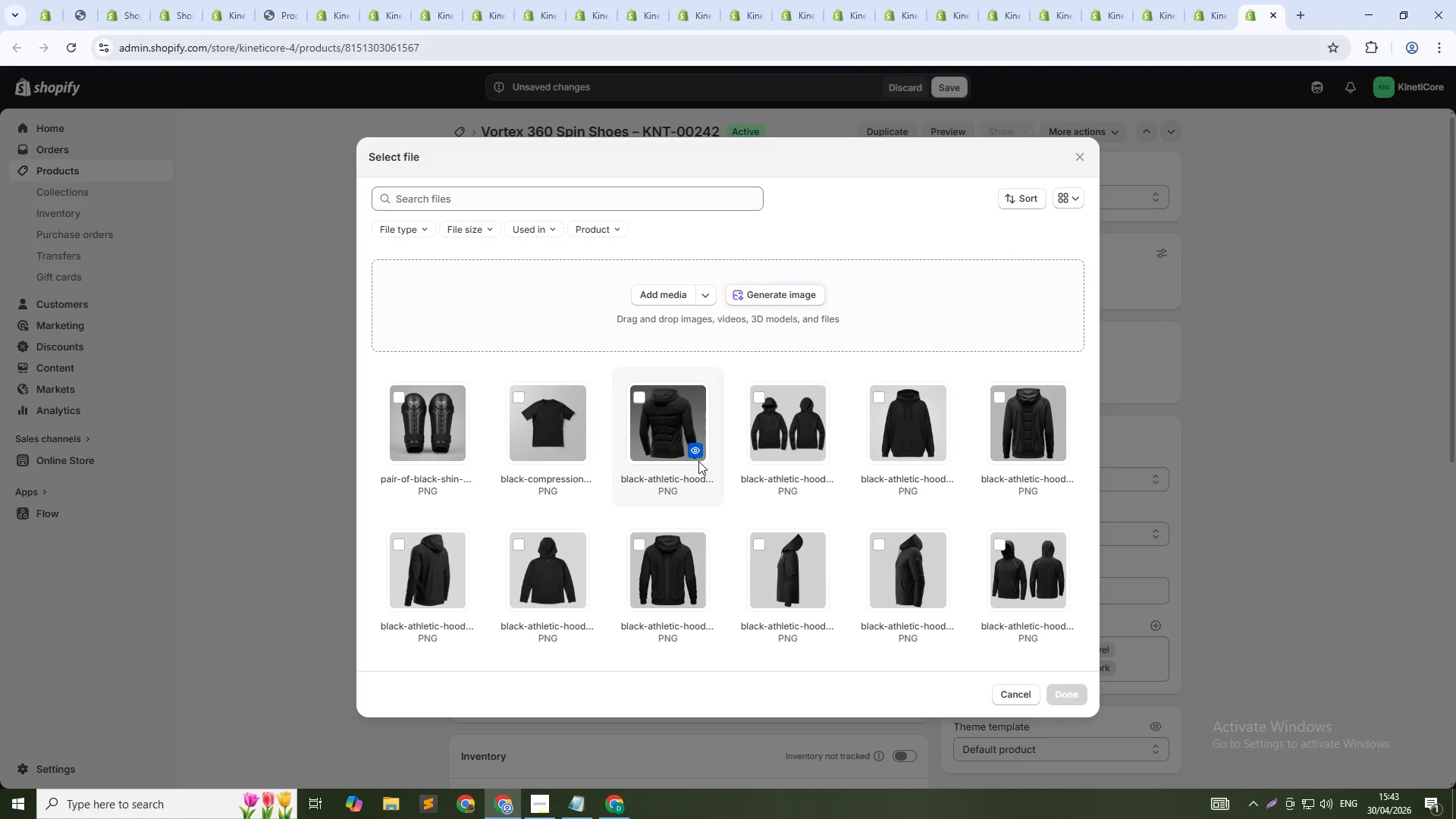 
mouse_move([554, 428])
 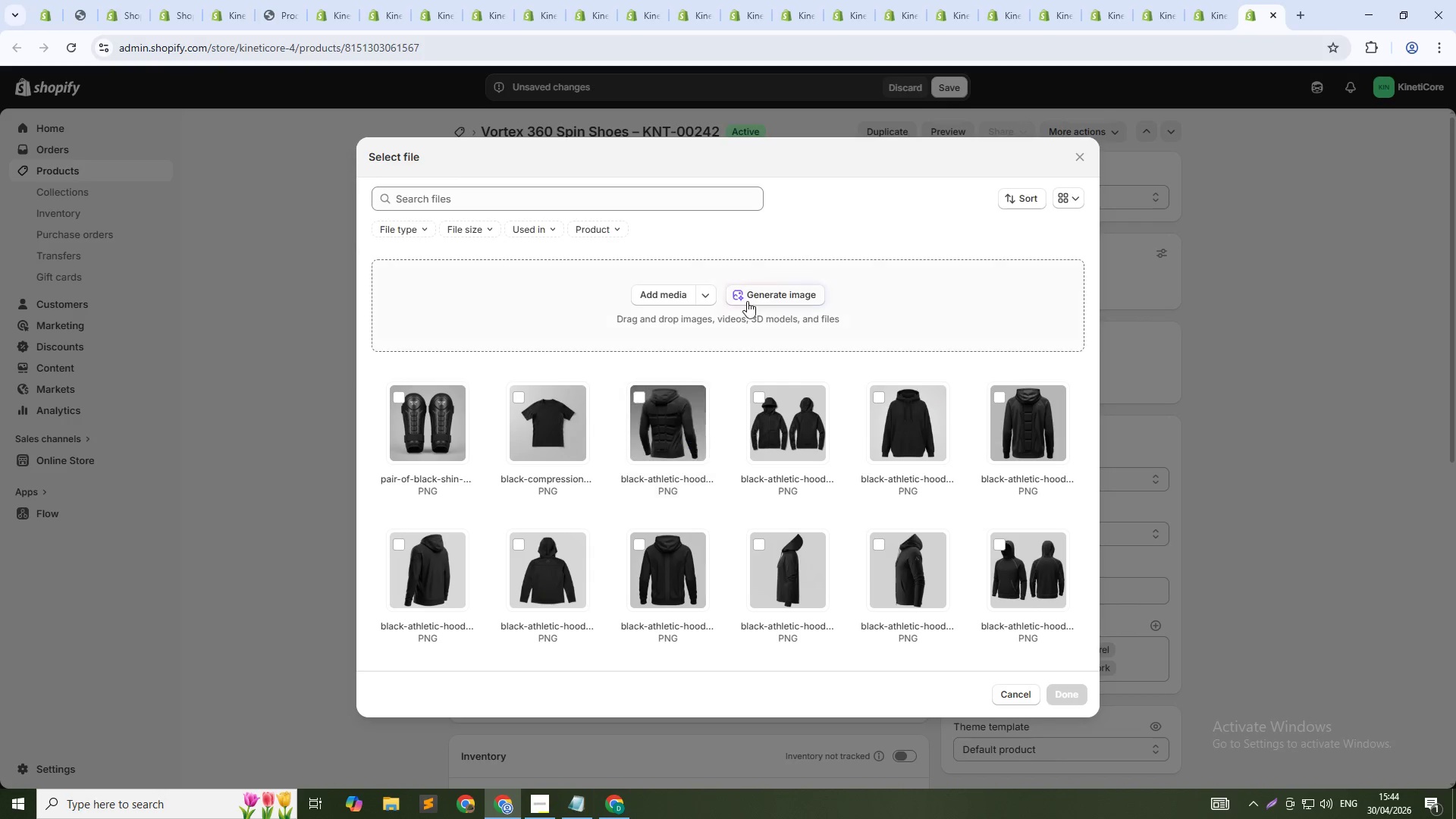 
left_click([748, 300])
 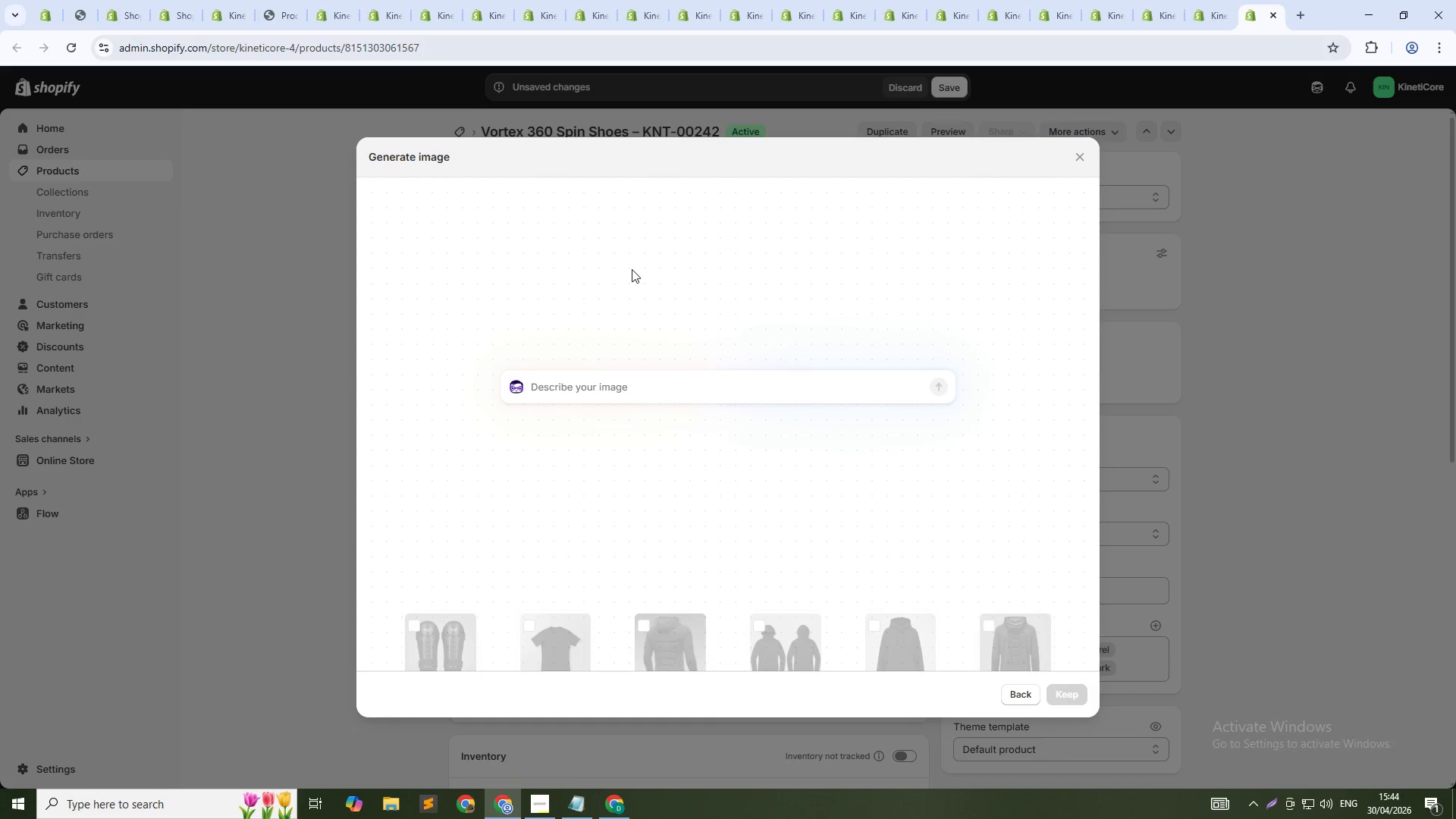 
type(Pair of black spin shoes on gray backgorund, side view showing pivot outsole, clean studio lighting, 1:1 su)
key(Backspace)
type(quare.)
 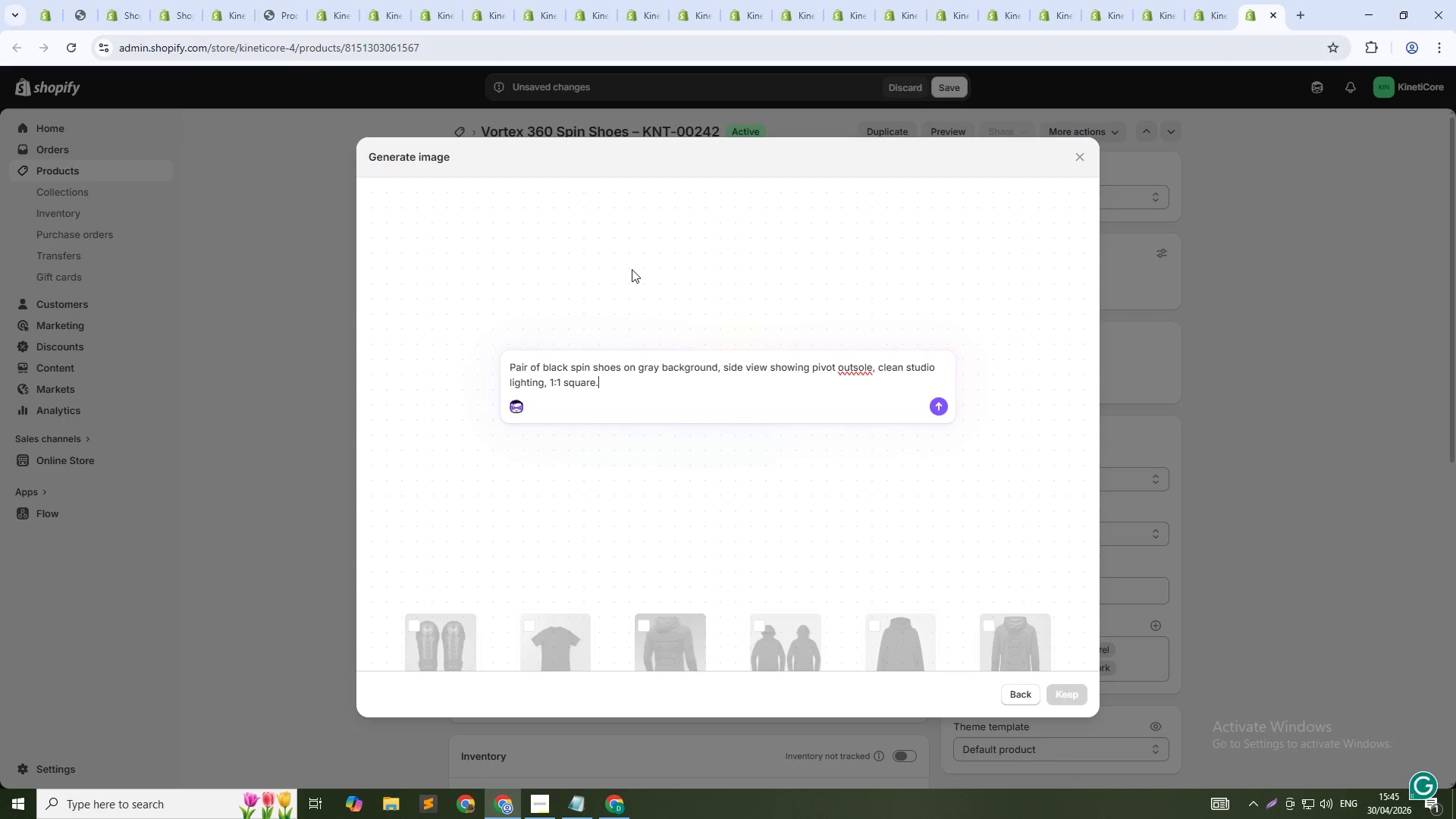 
wait(44.62)
 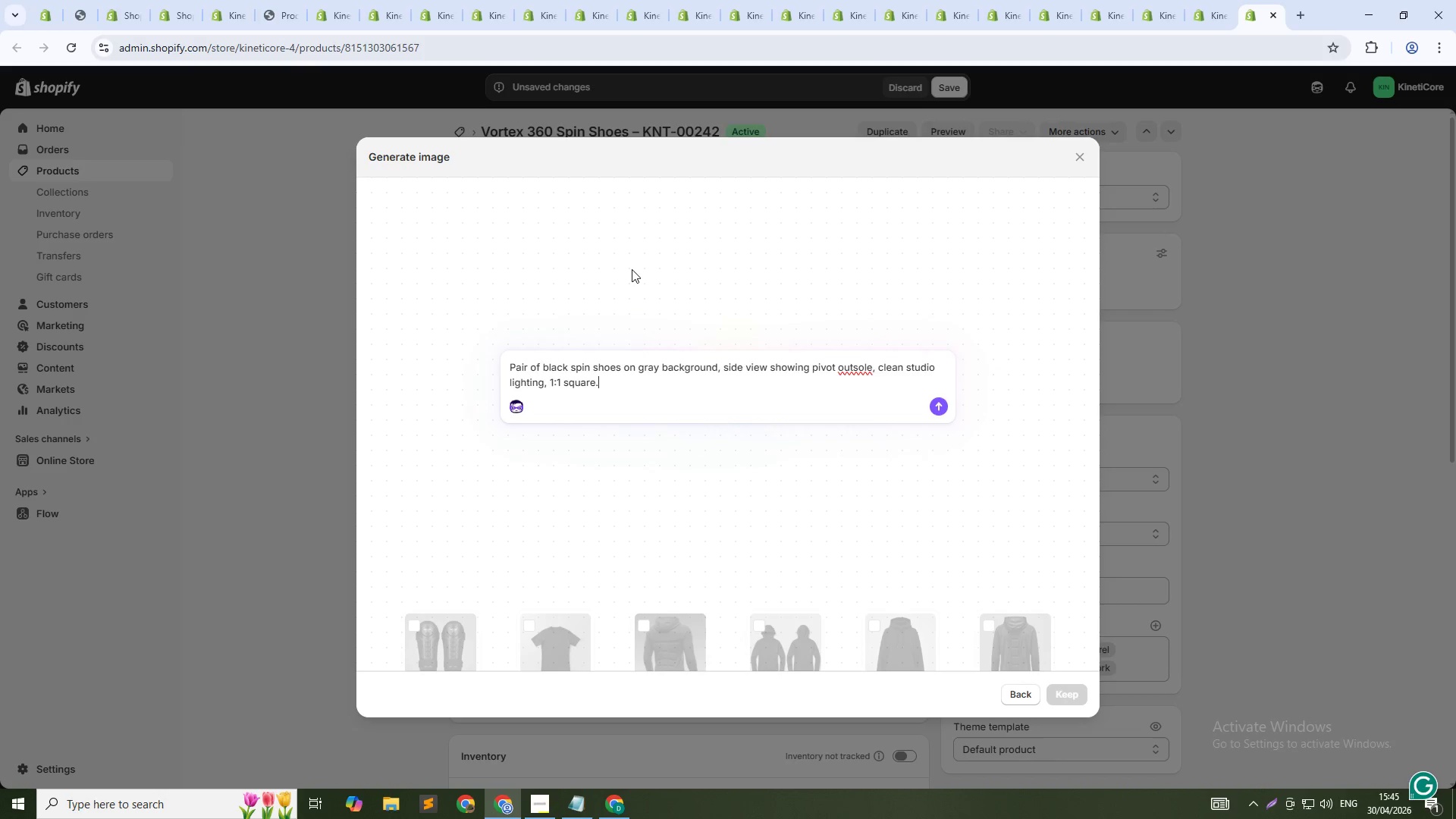 
key(Enter)
 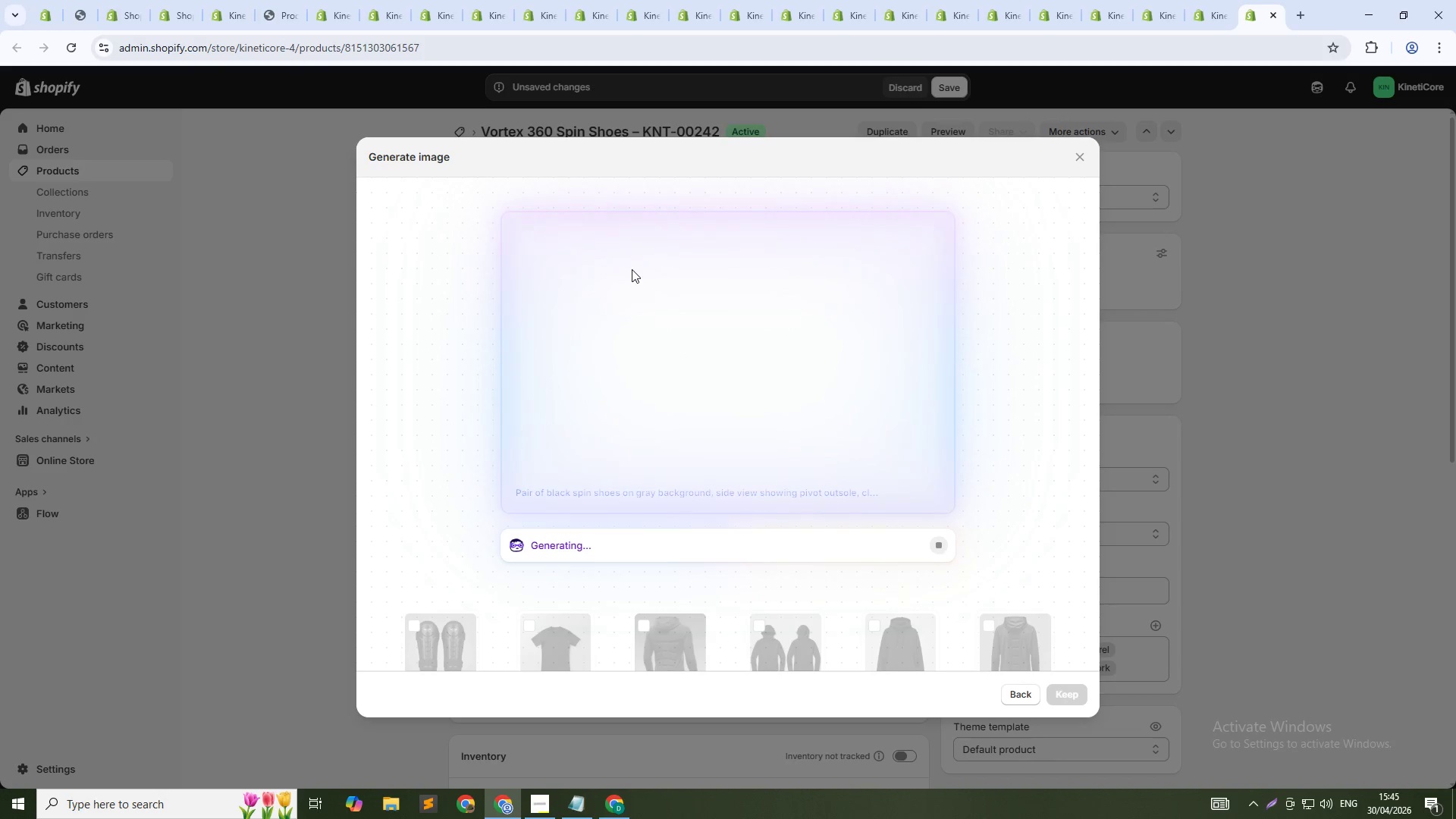 
wait(21.42)
 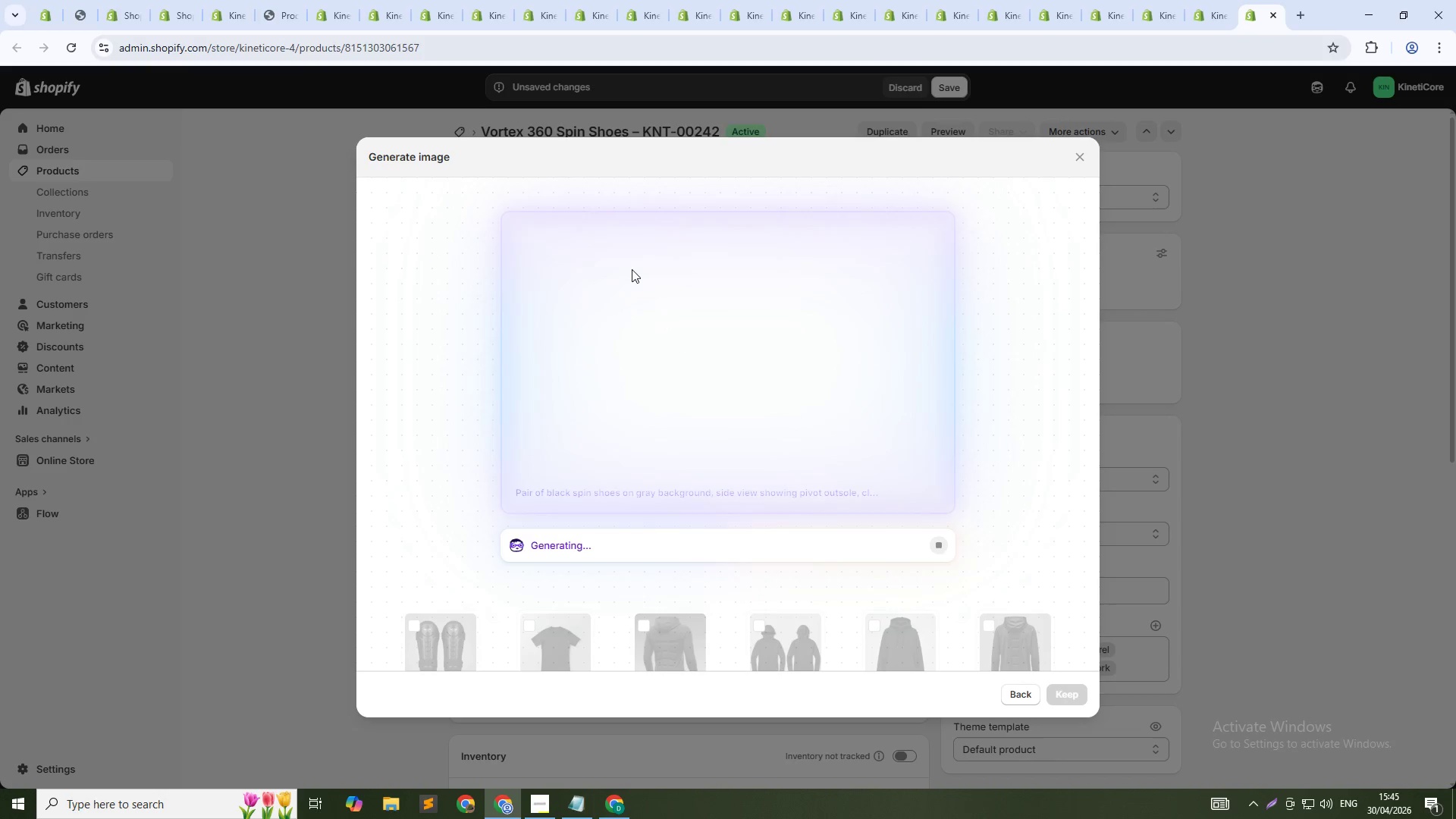 
key(Alt+Tab)
 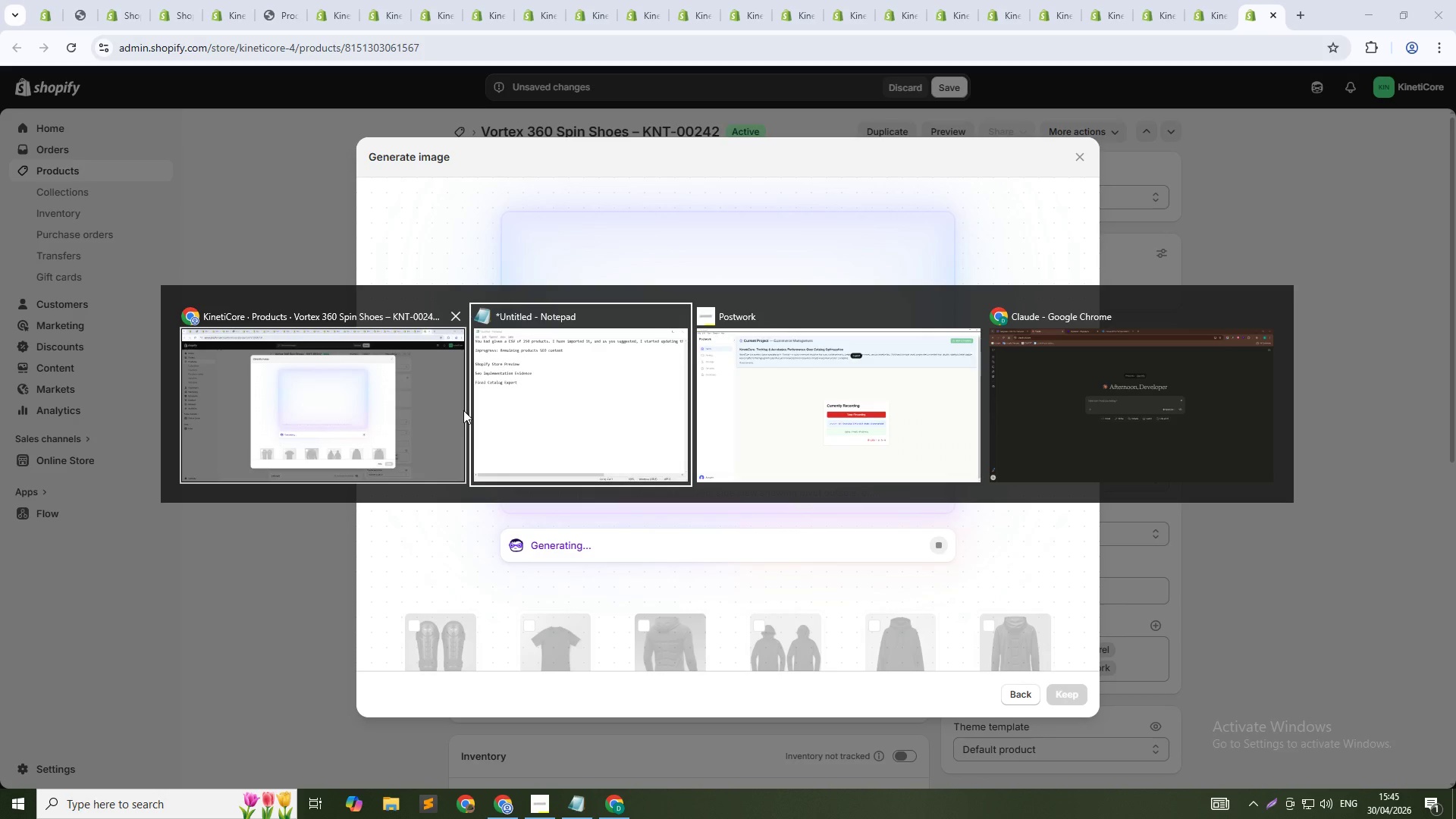 
key(Alt+Tab)
 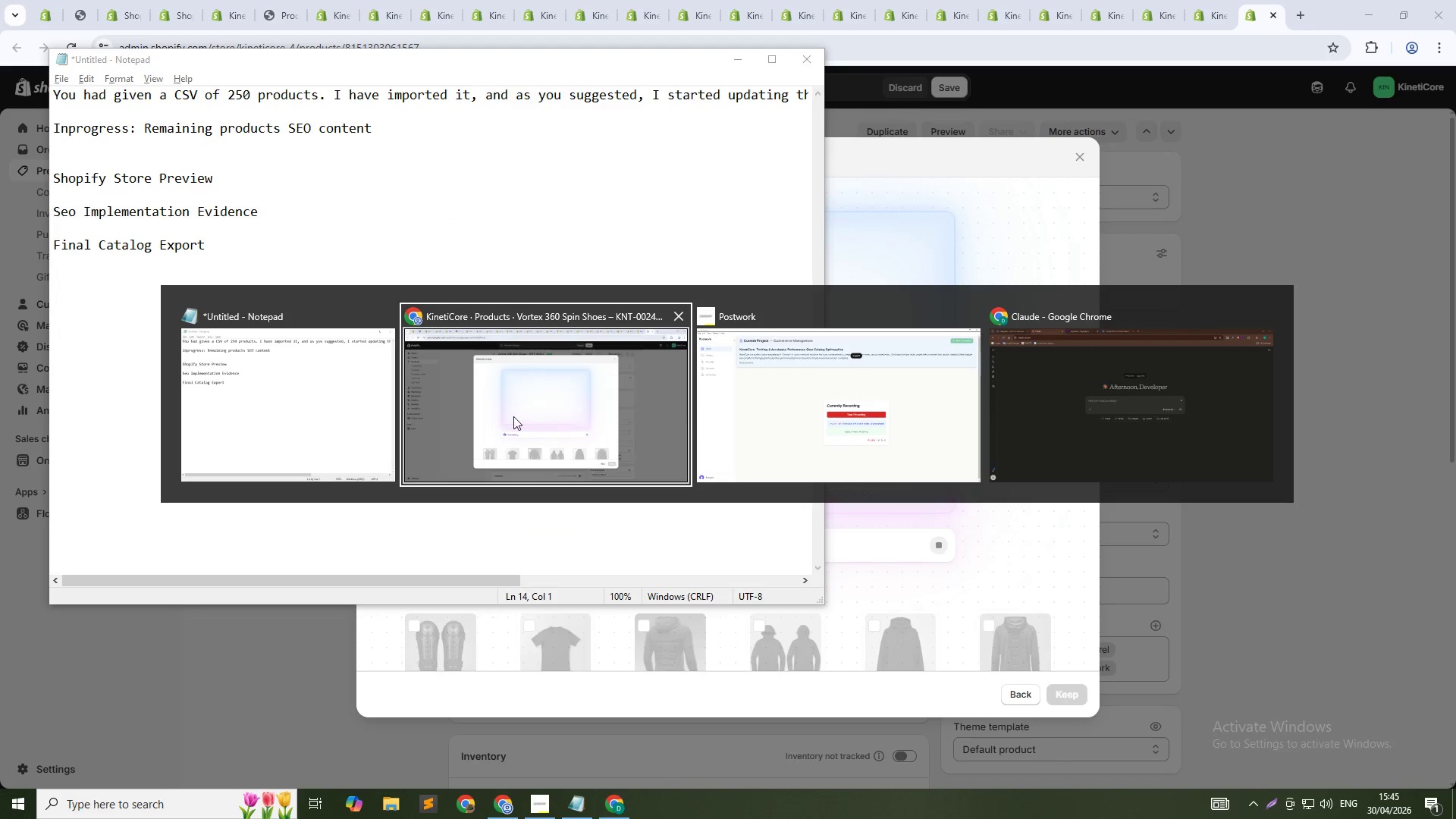 
key(Alt+Tab)